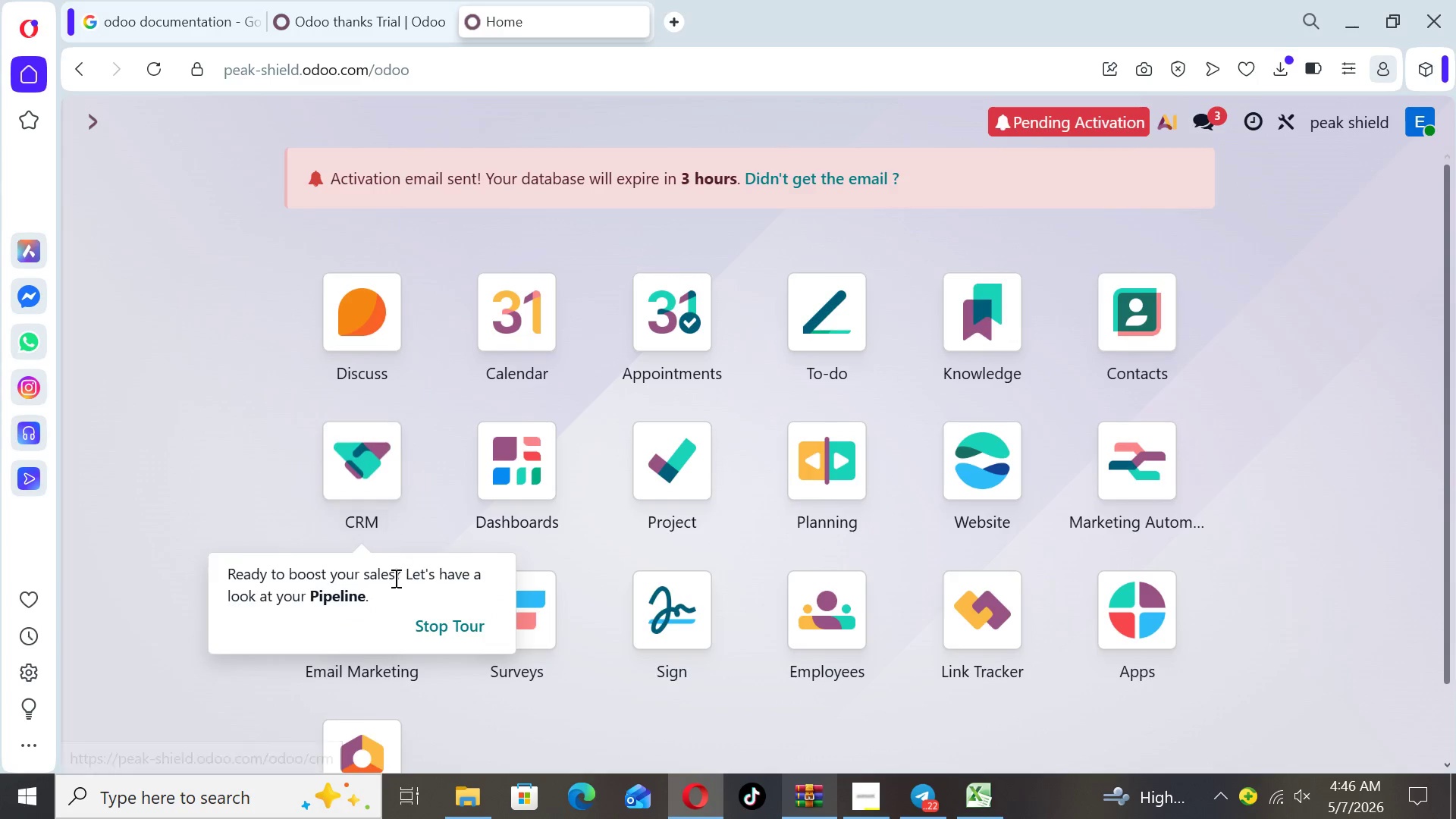 
left_click([372, 652])
 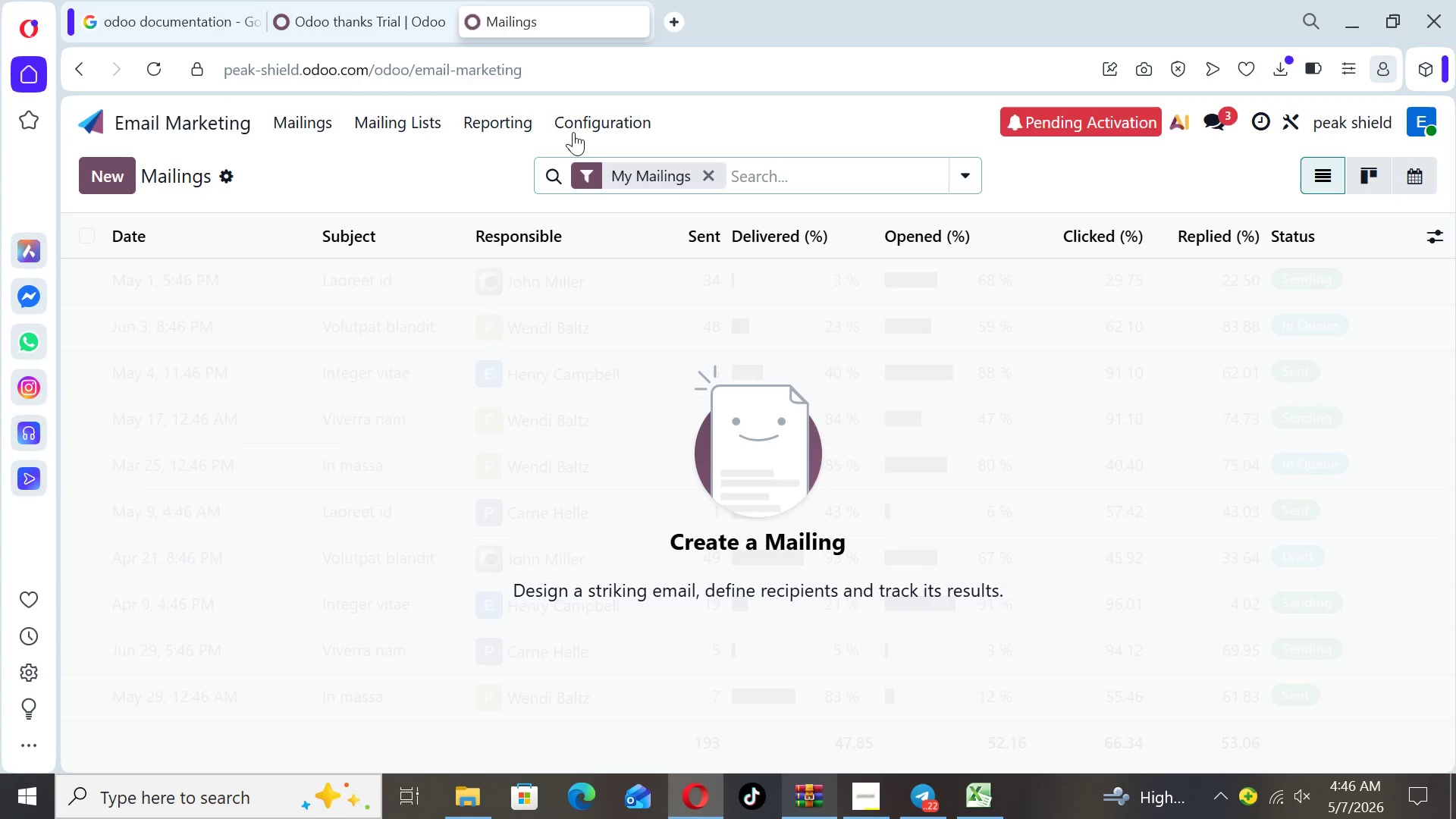 
left_click([573, 122])
 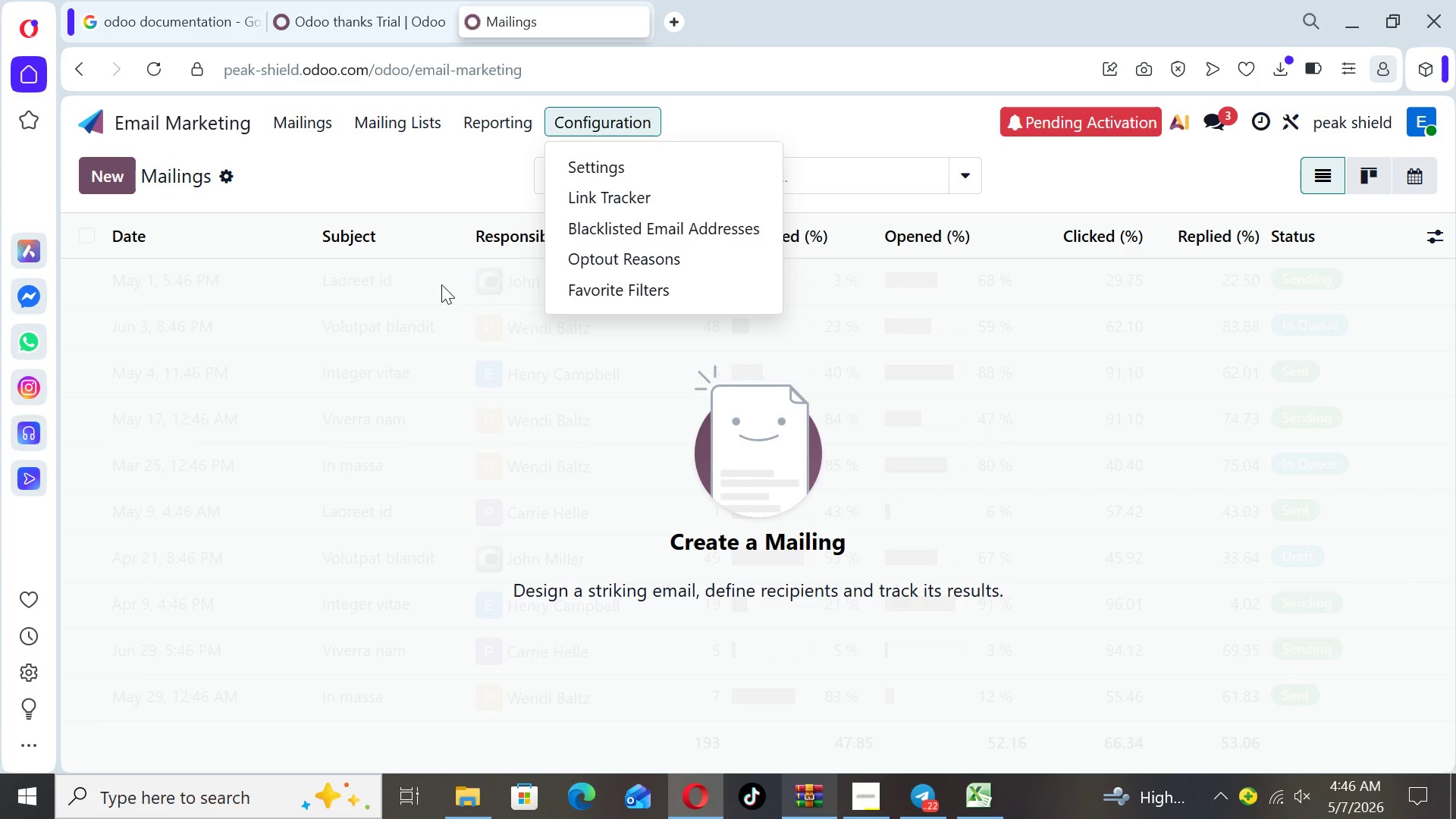 
wait(5.45)
 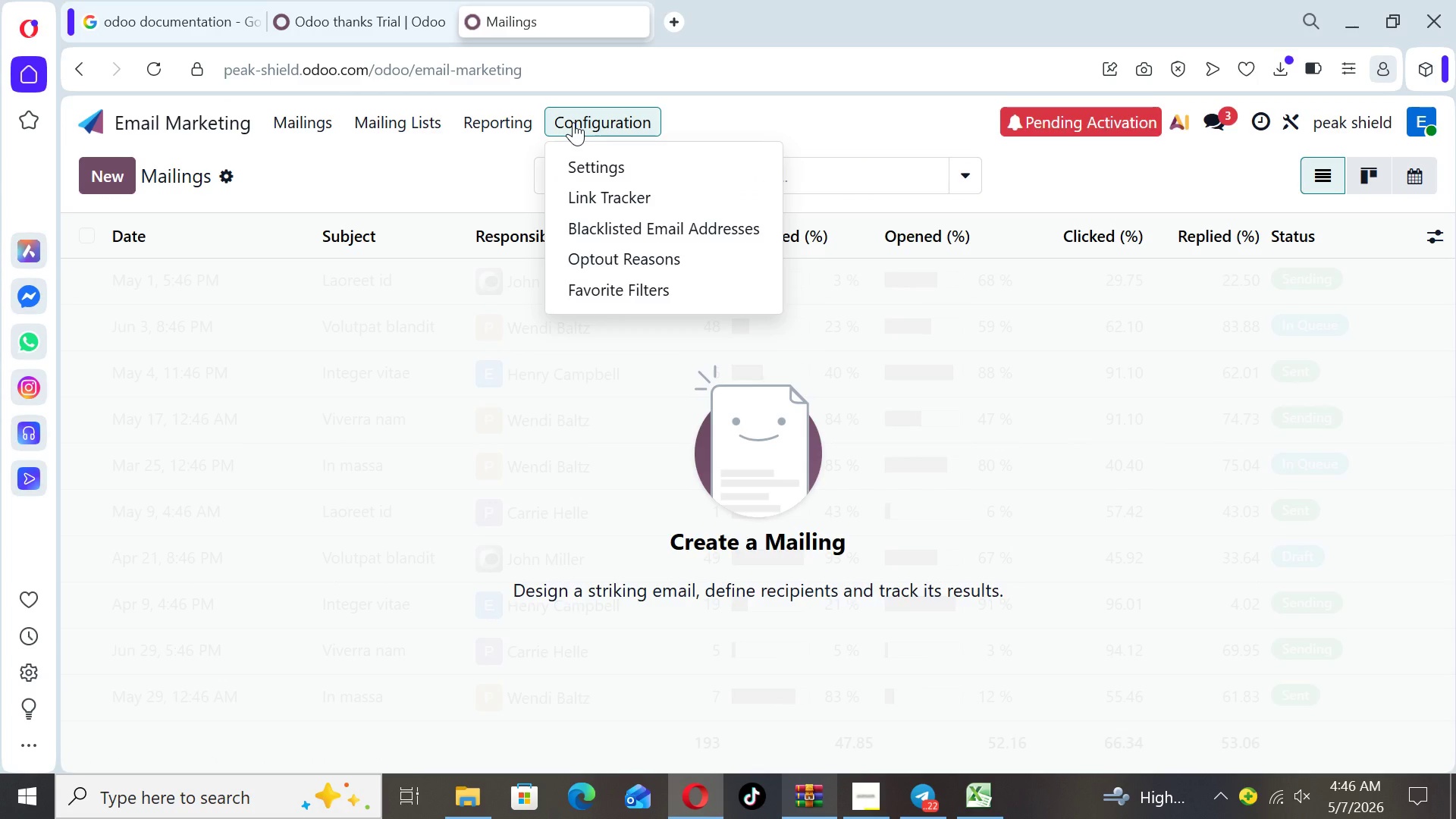 
mouse_move([414, 141])
 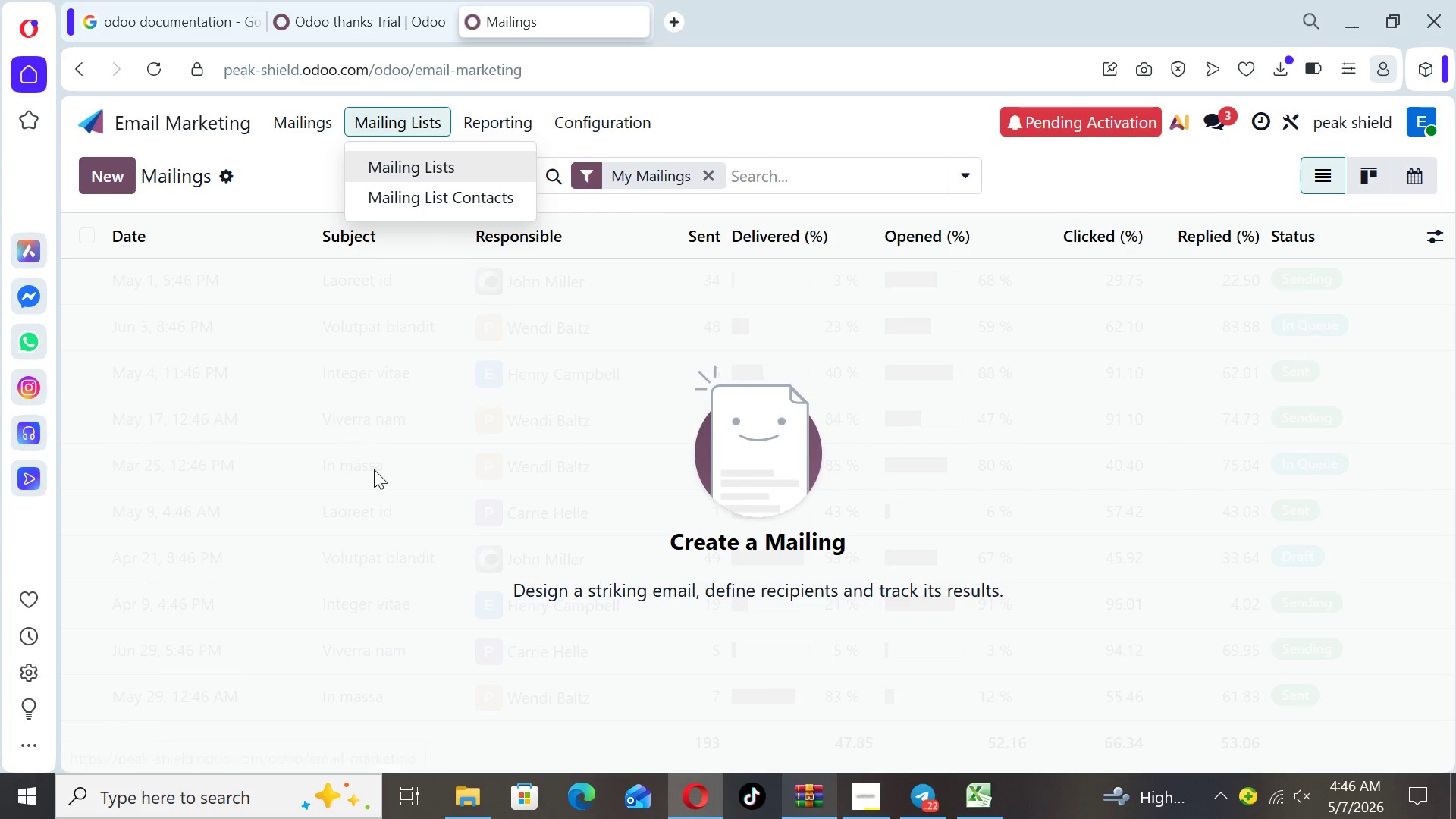 
left_click([98, 121])
 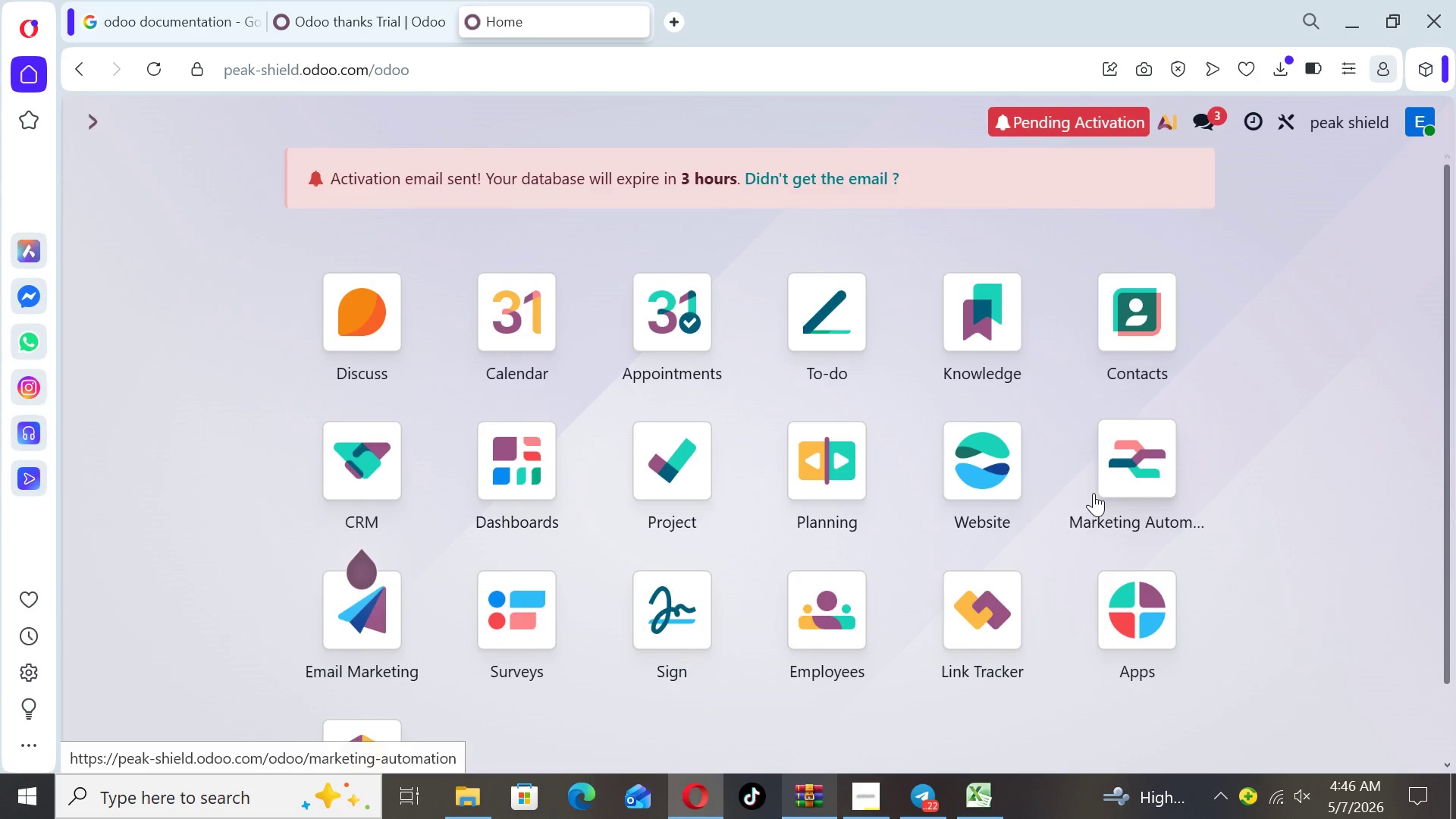 
left_click([1097, 493])
 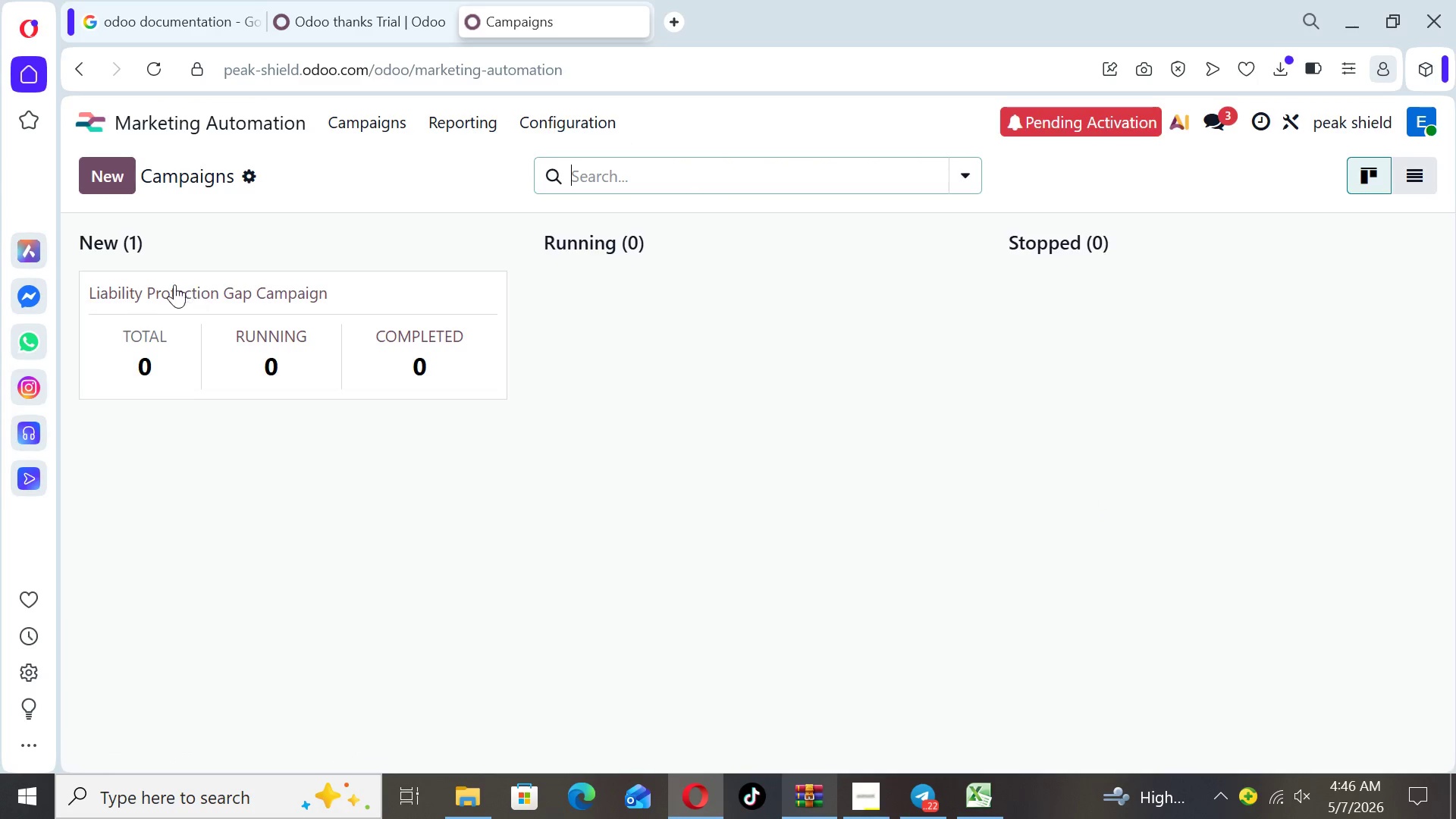 
left_click([165, 283])
 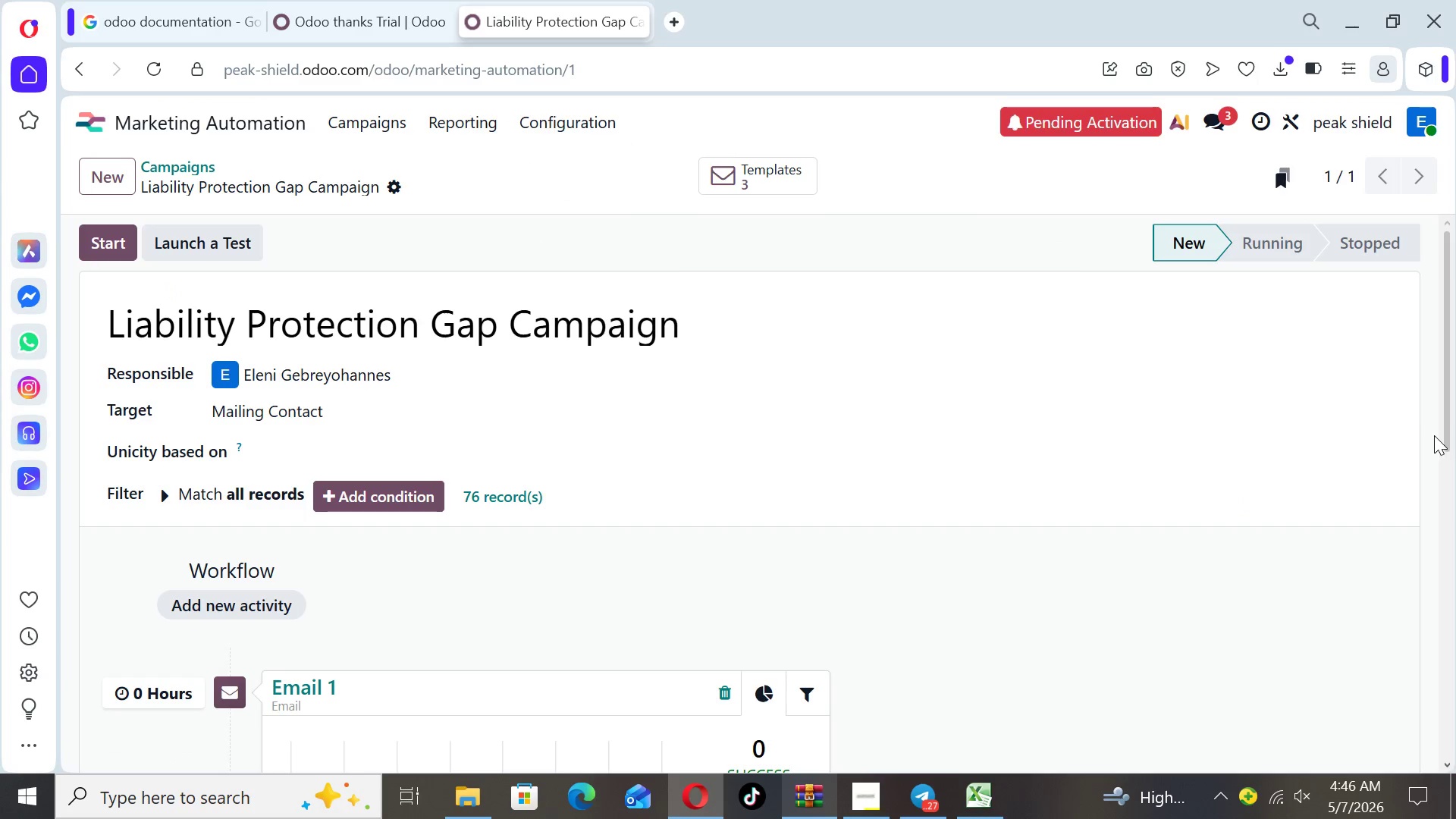 
left_click_drag(start_coordinate=[1444, 421], to_coordinate=[1453, 730])
 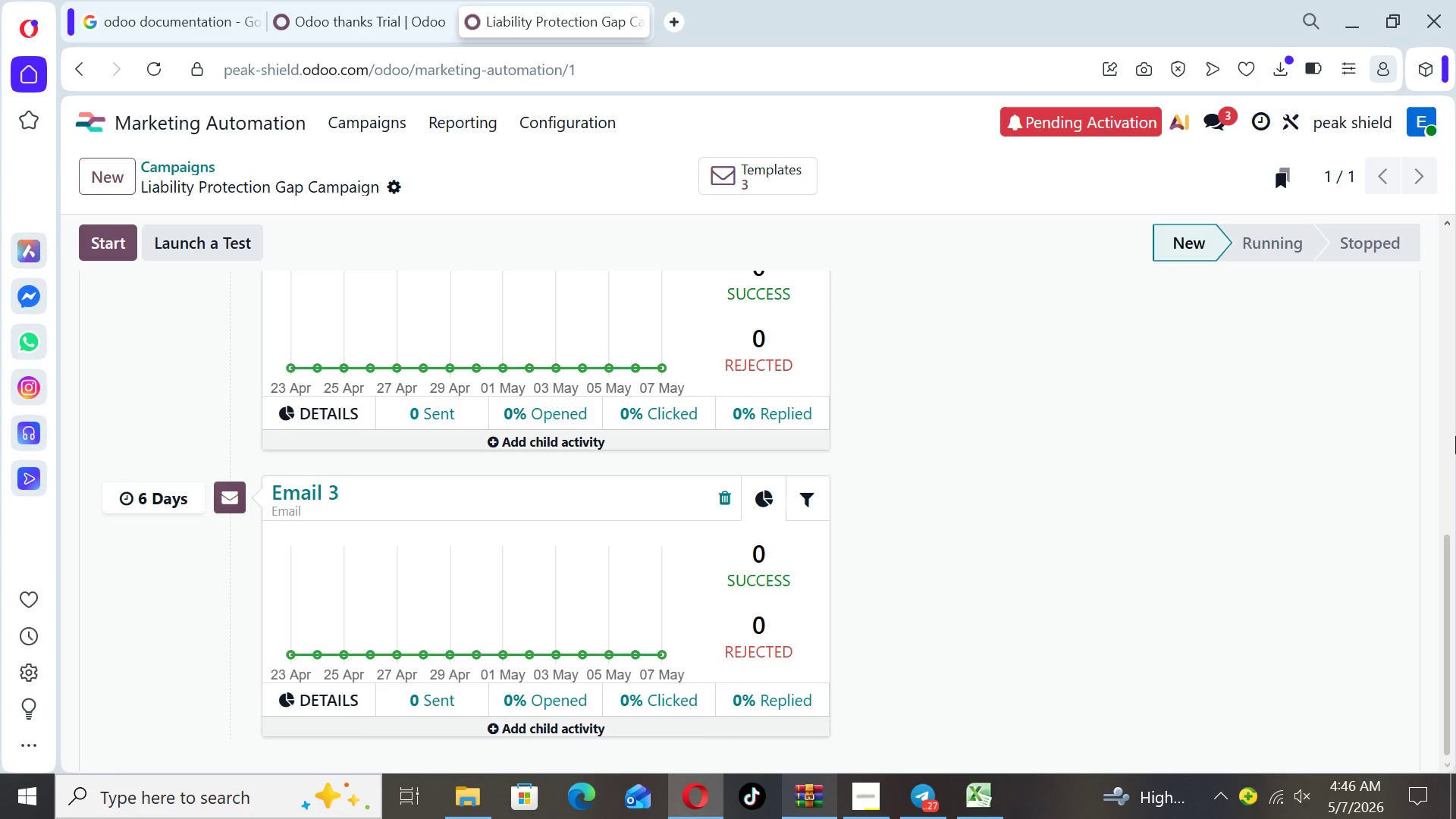 
wait(5.03)
 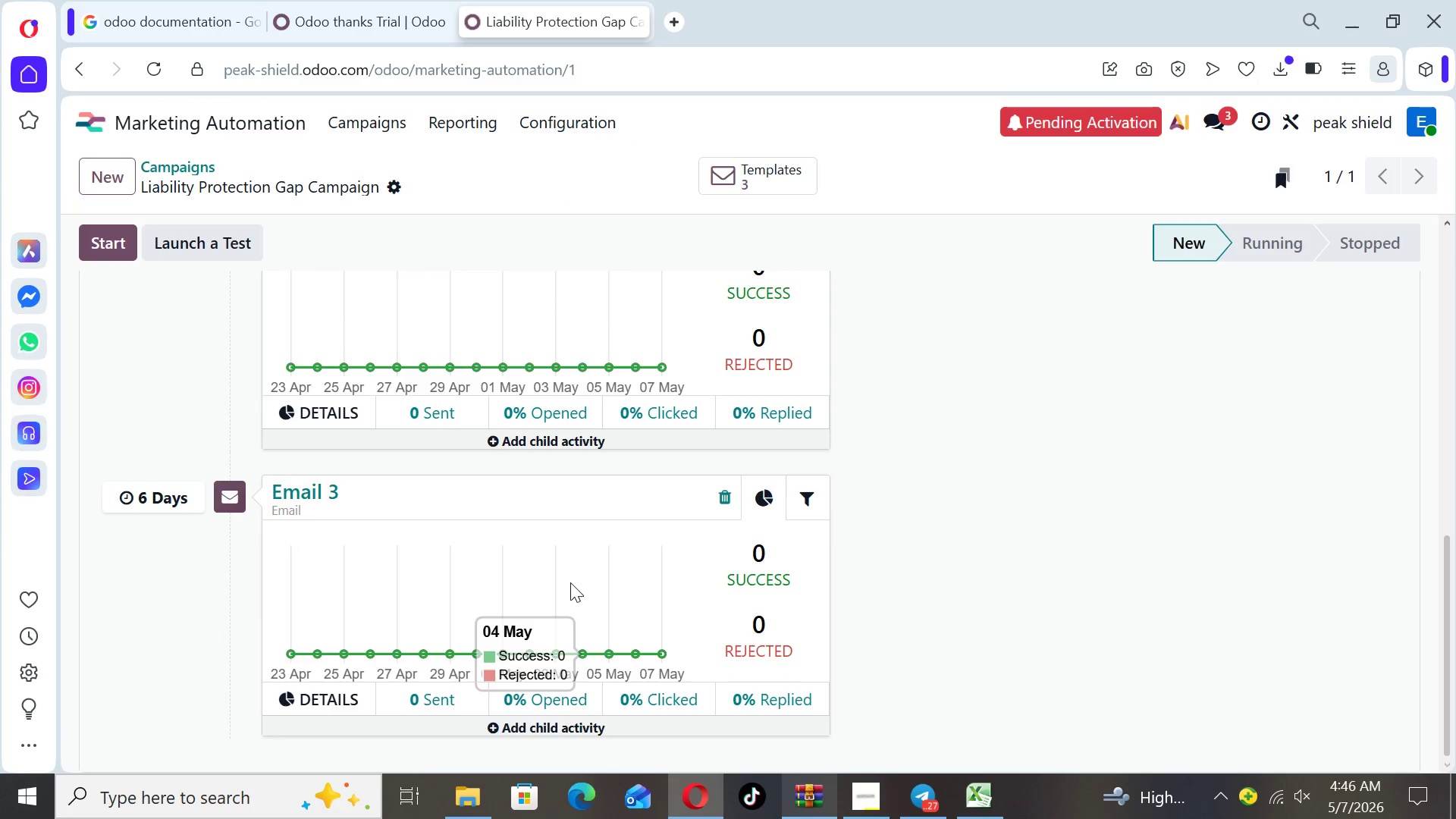 
left_click_drag(start_coordinate=[1448, 560], to_coordinate=[1426, 724])
 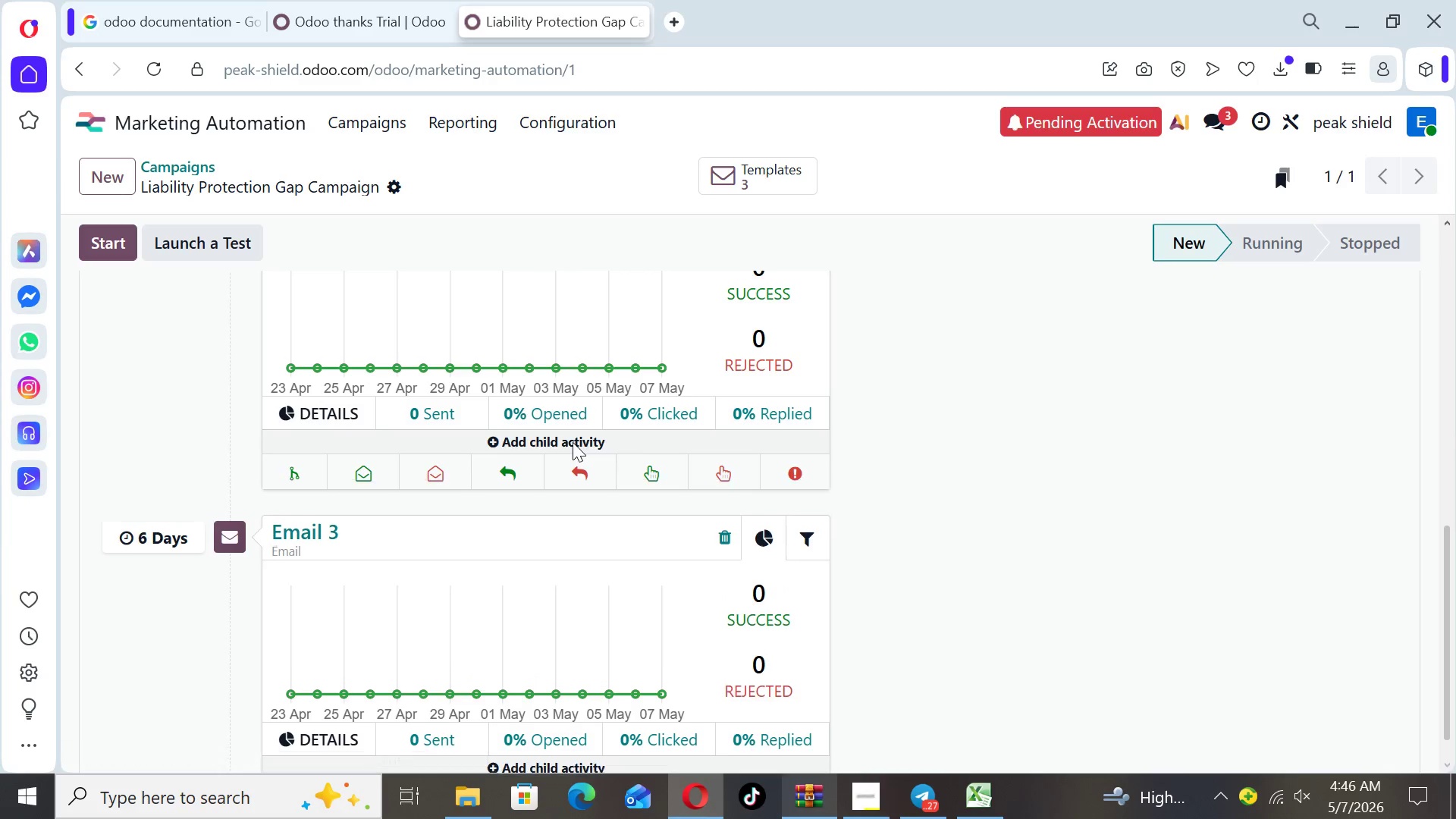 
mouse_move([651, 504])
 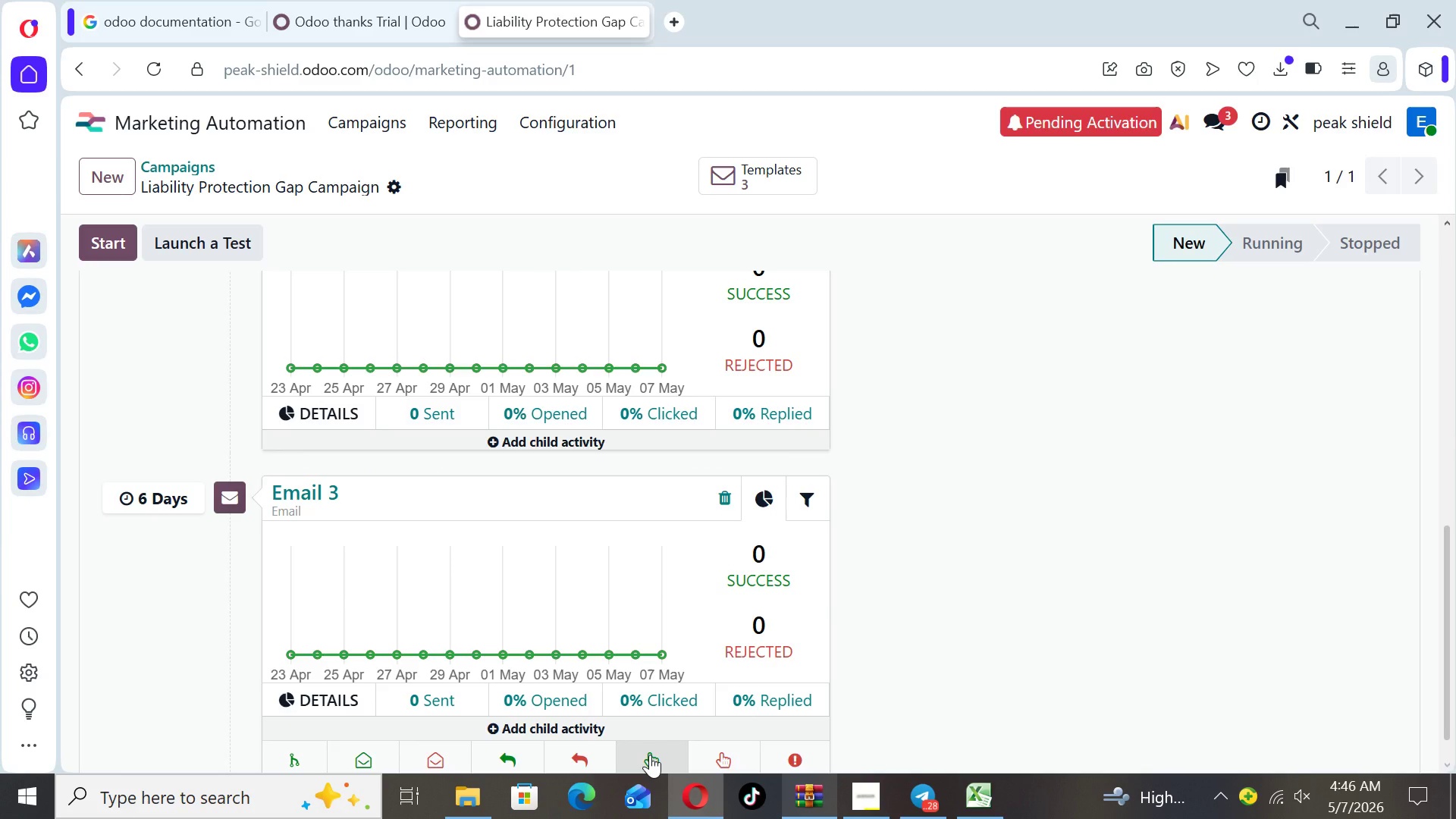 
left_click([650, 755])
 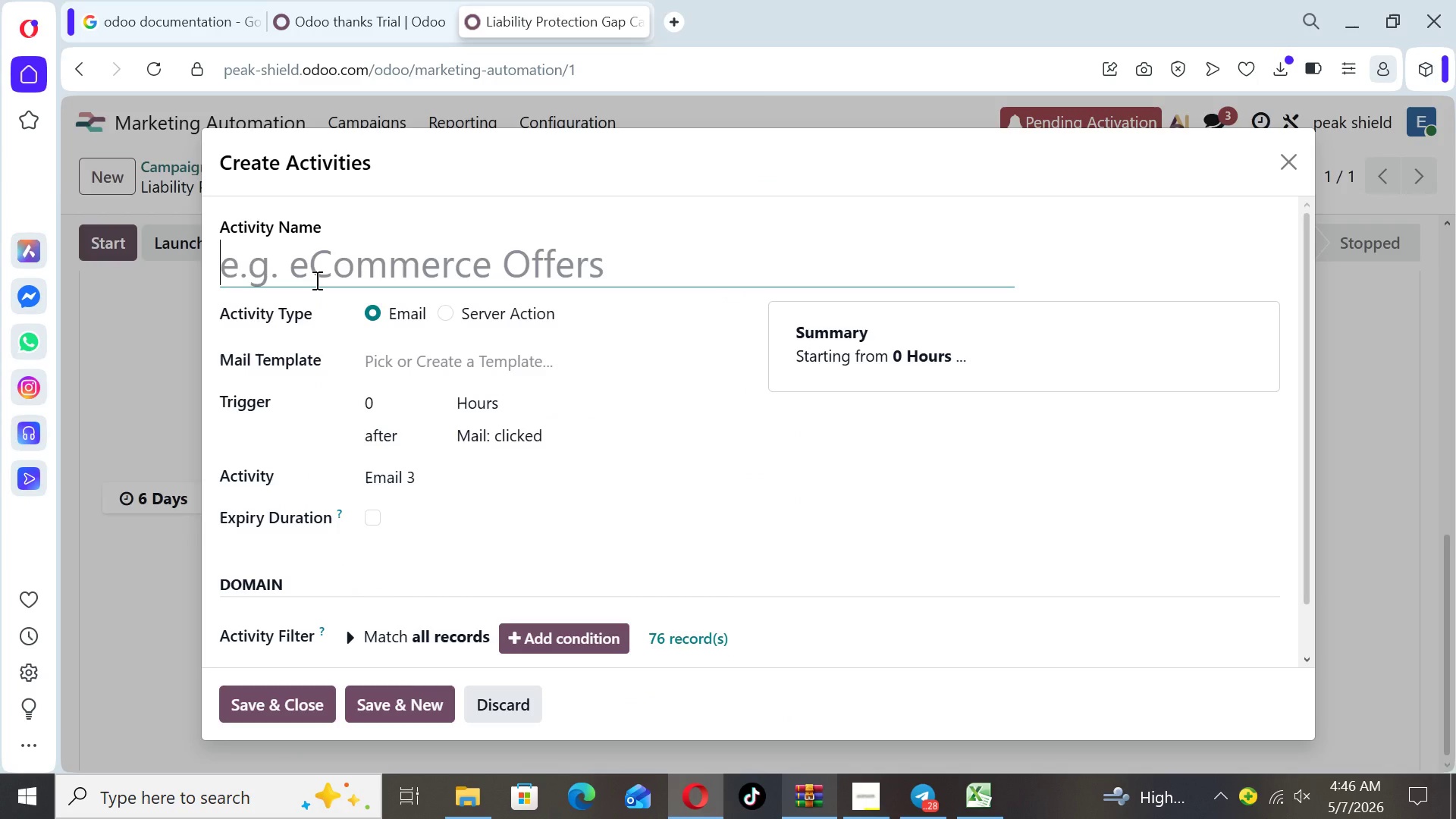 
type(add tag)
 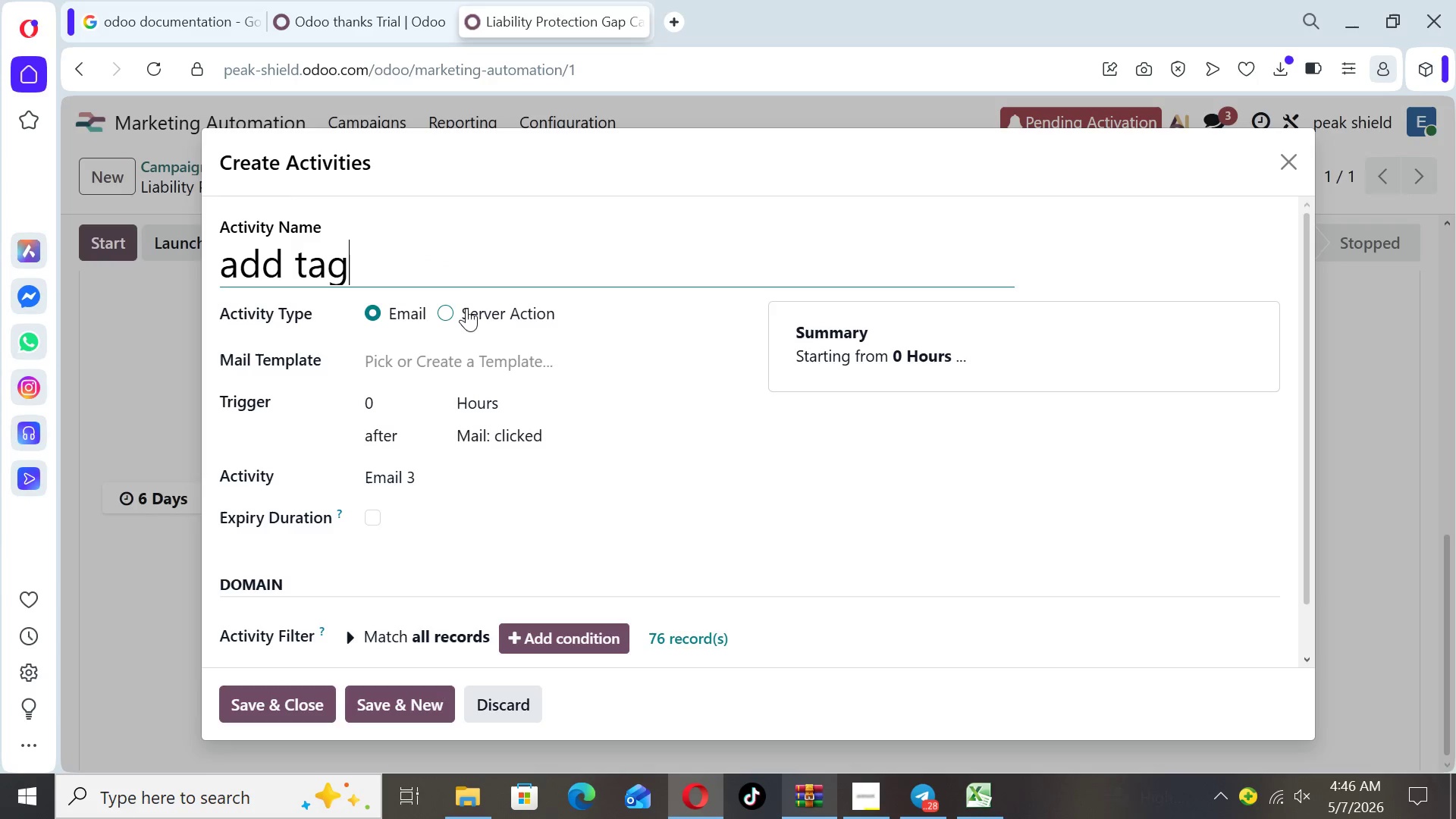 
left_click([457, 308])
 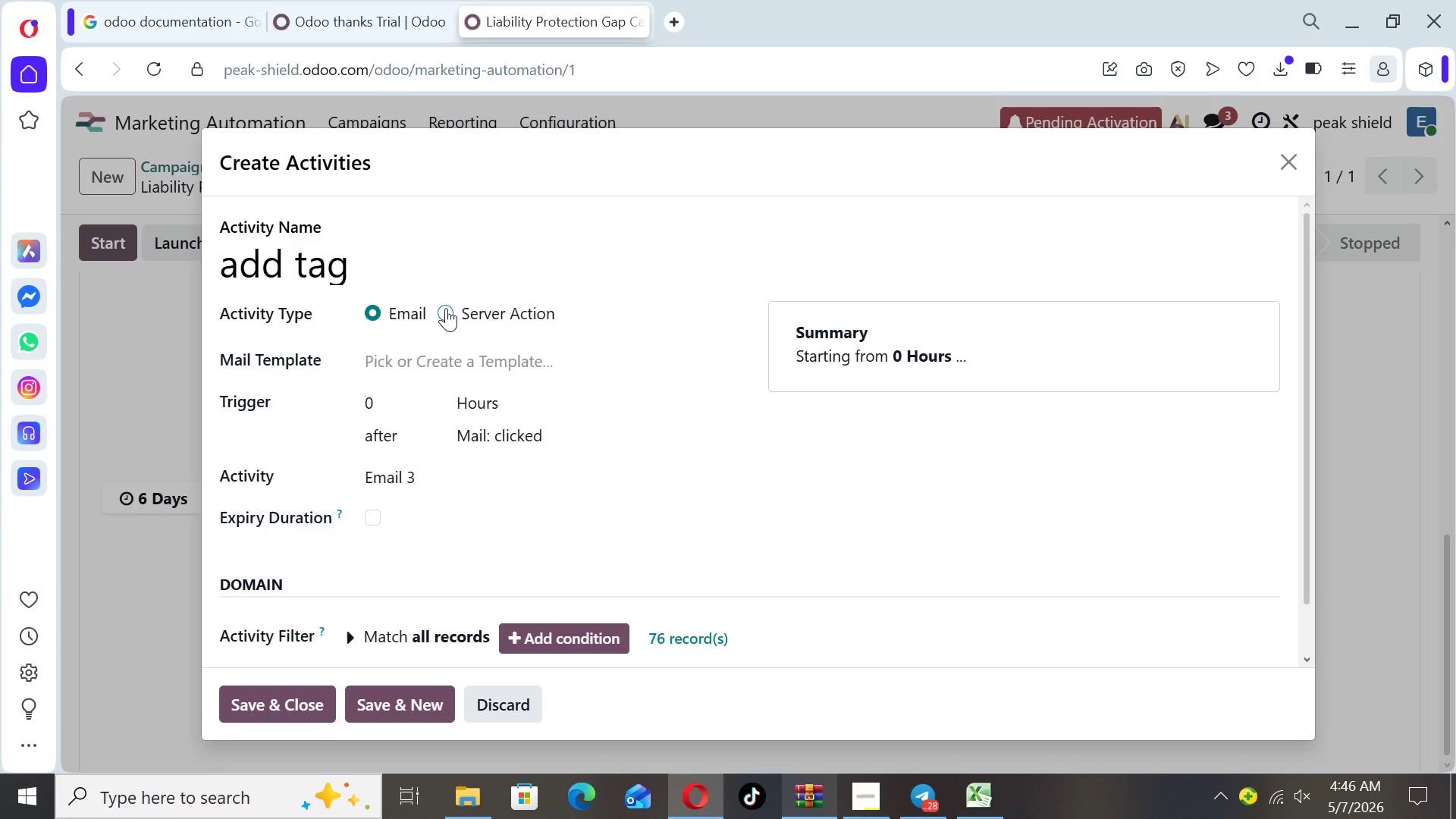 
left_click([442, 308])
 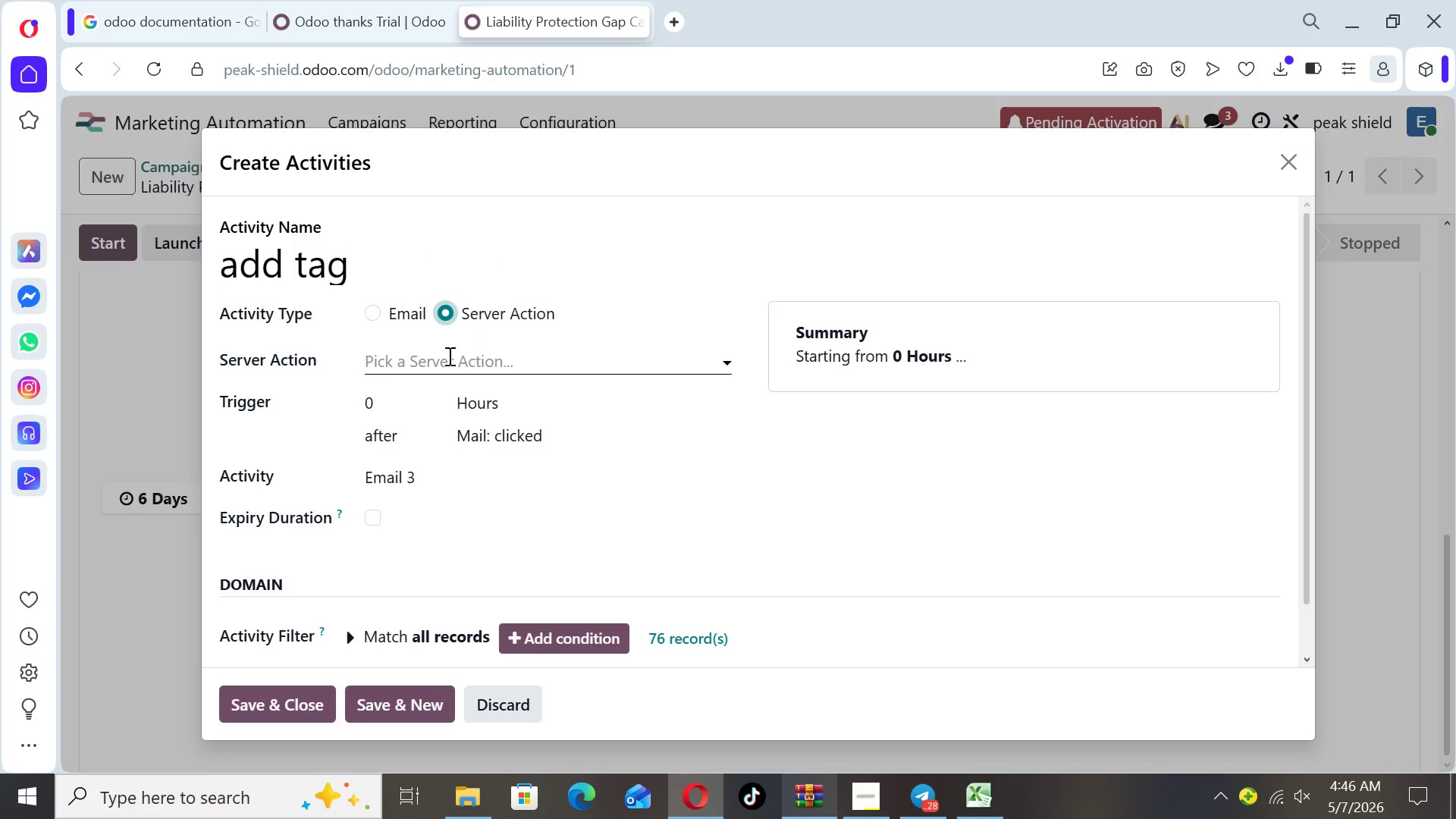 
left_click([448, 358])
 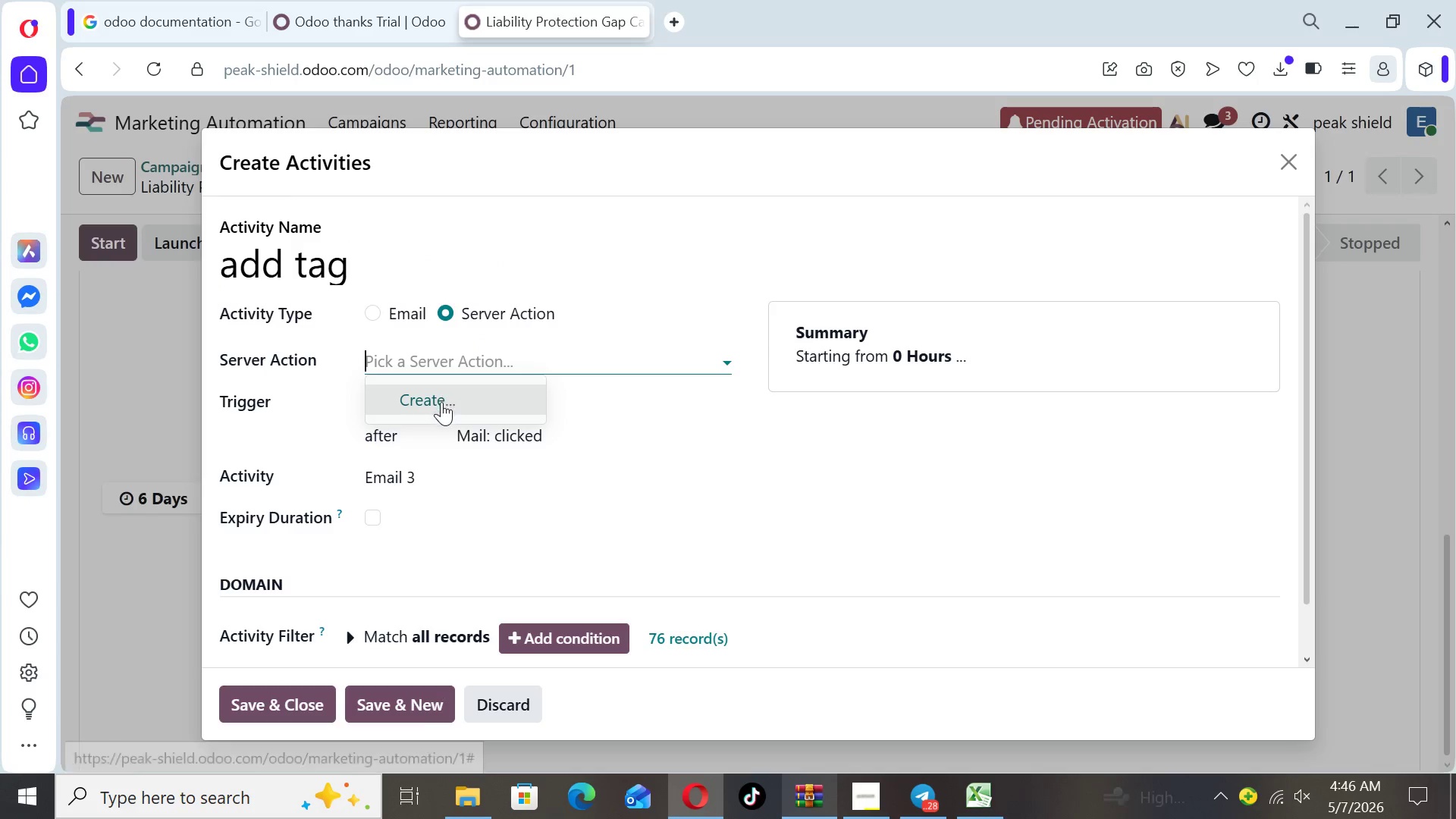 
left_click([440, 404])
 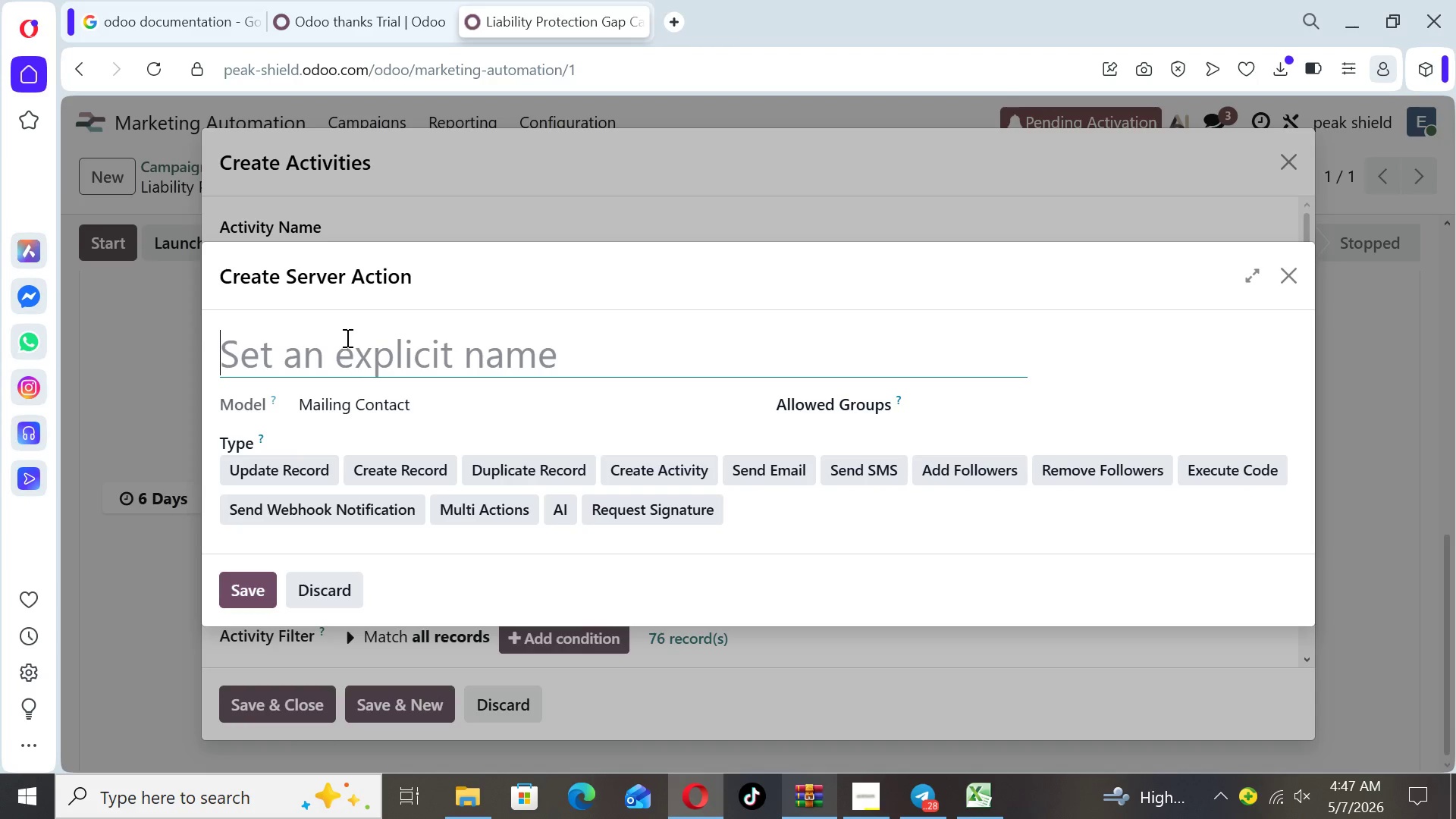 
wait(5.5)
 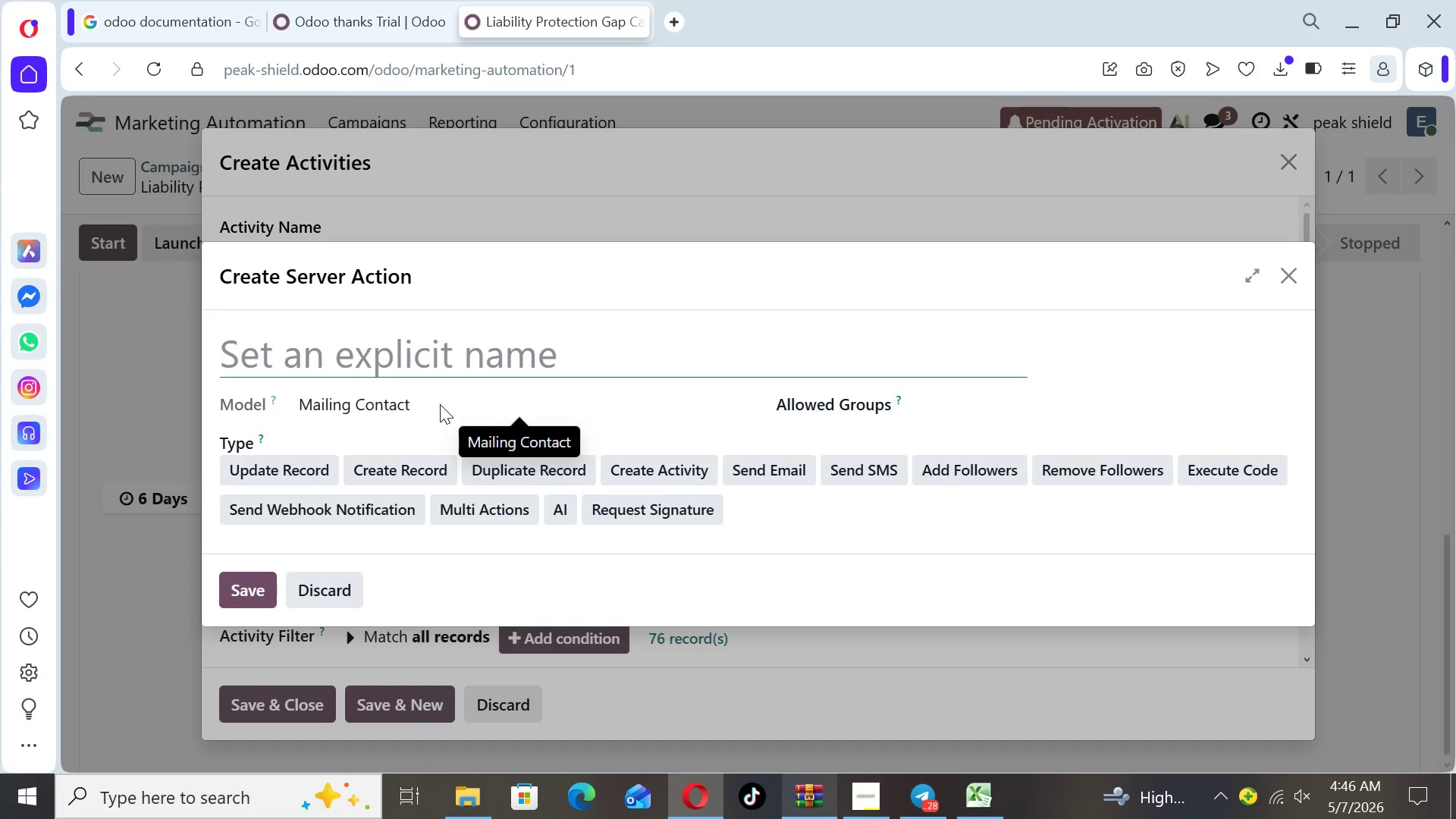 
type(add tag)
 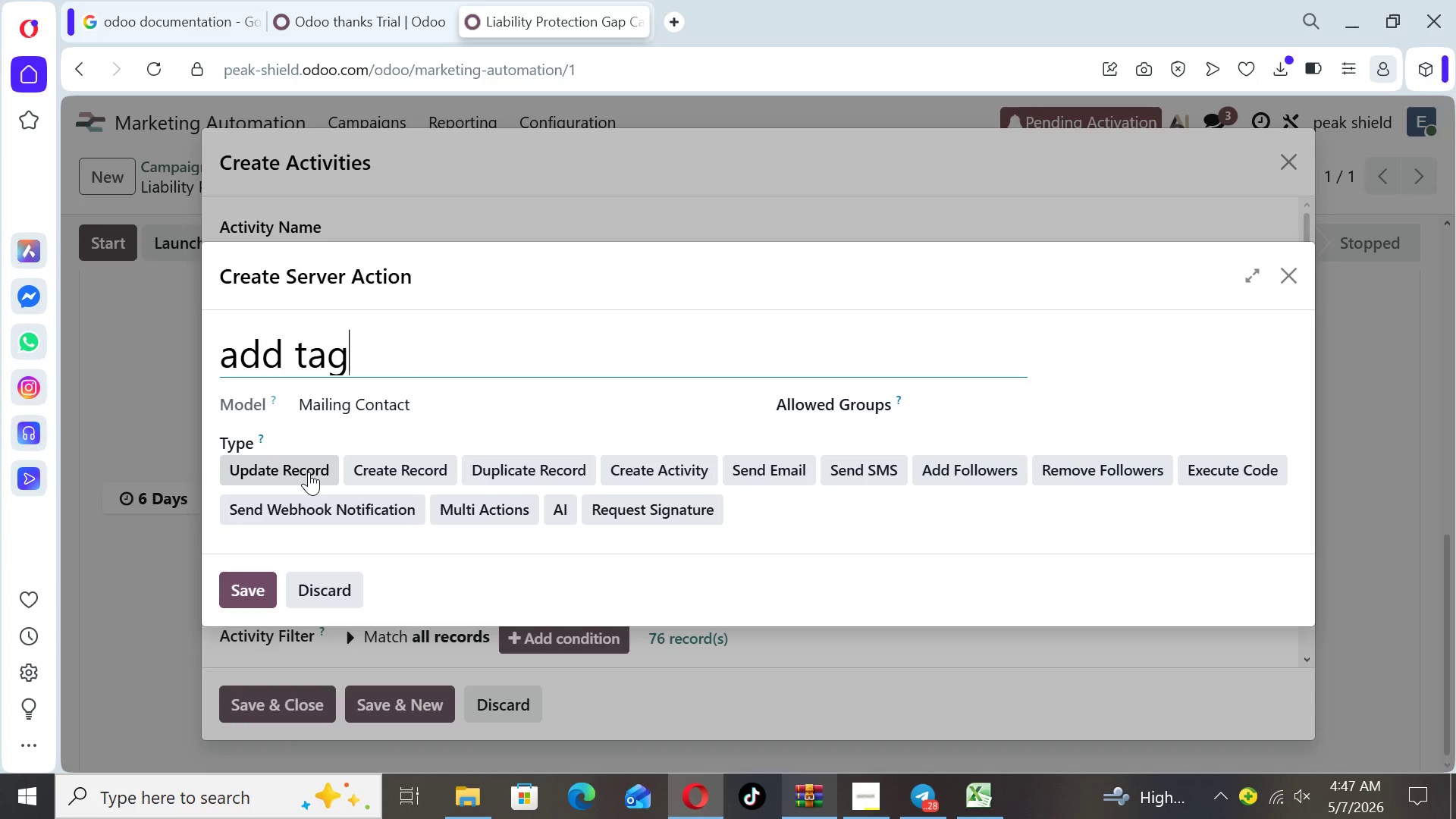 
left_click([309, 471])
 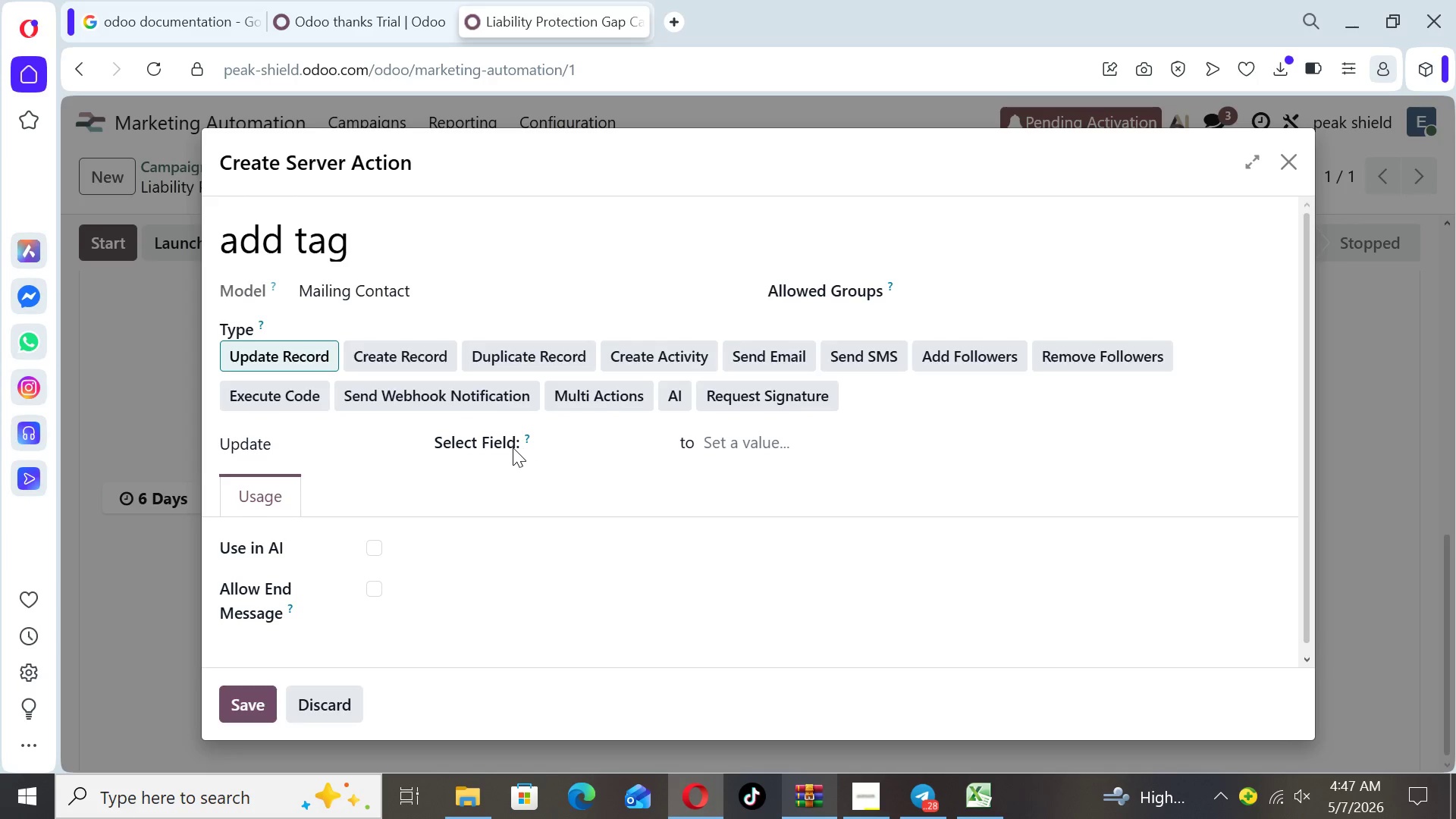 
left_click([579, 436])
 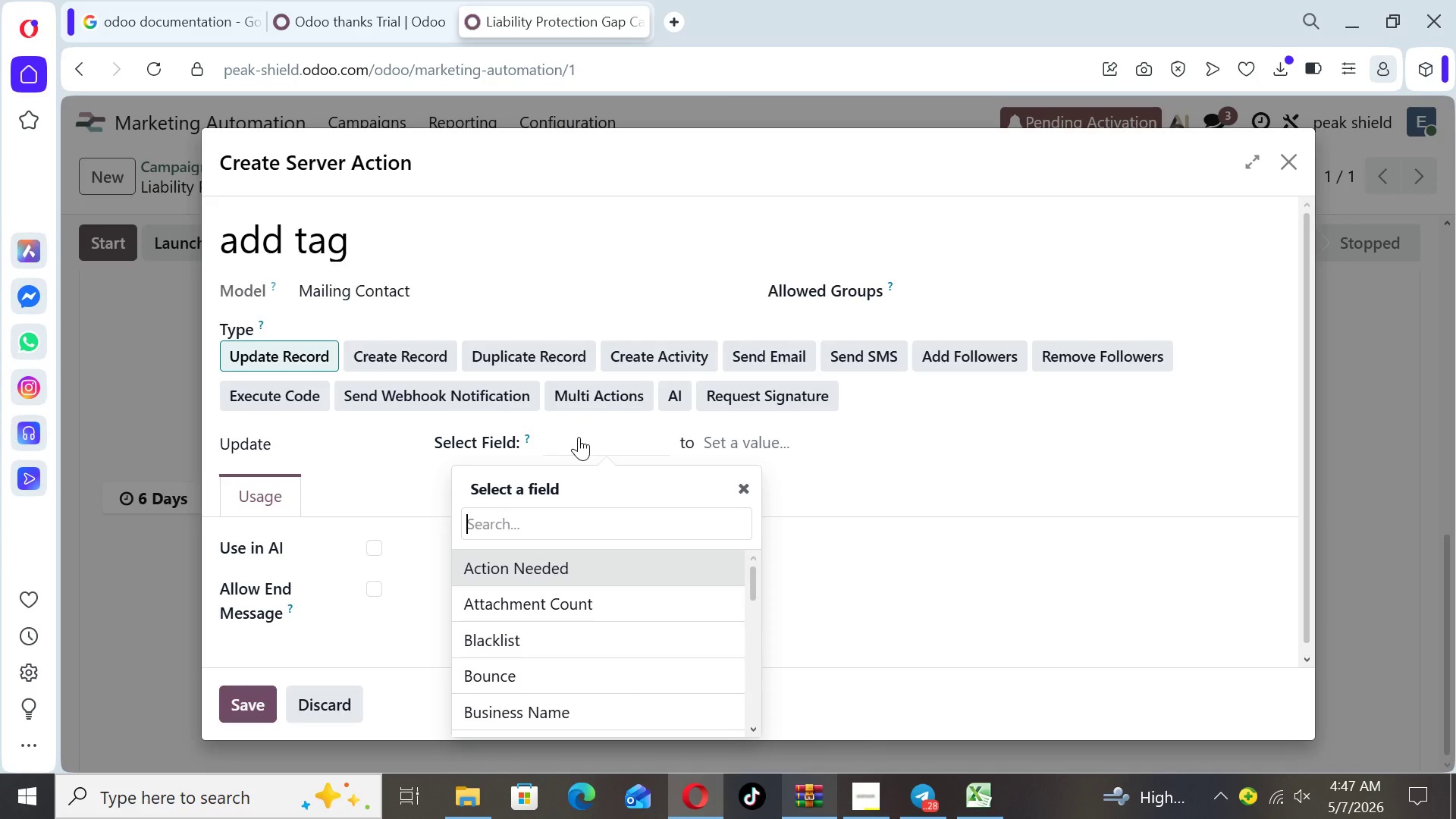 
type(ta)
 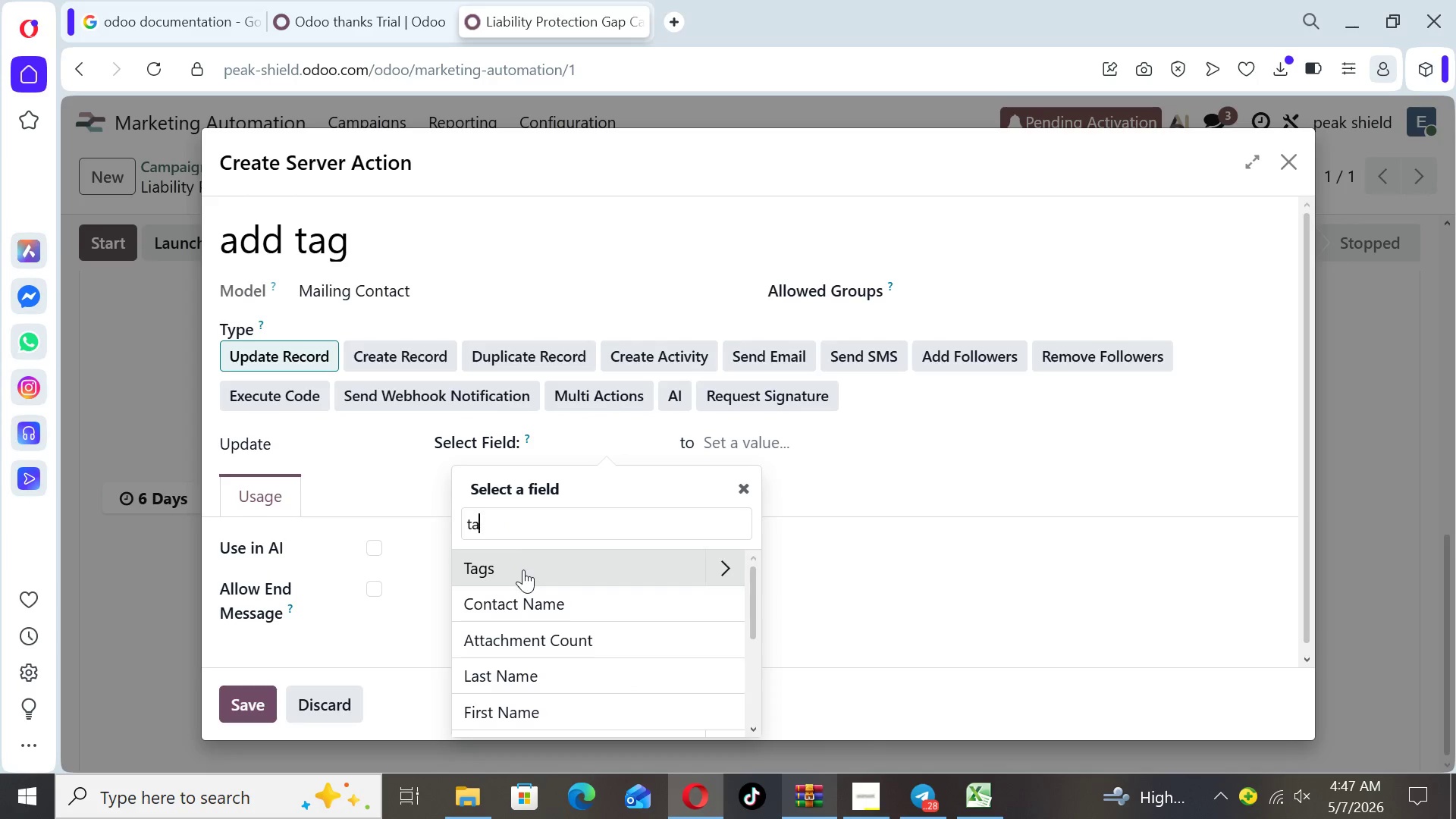 
left_click([523, 575])
 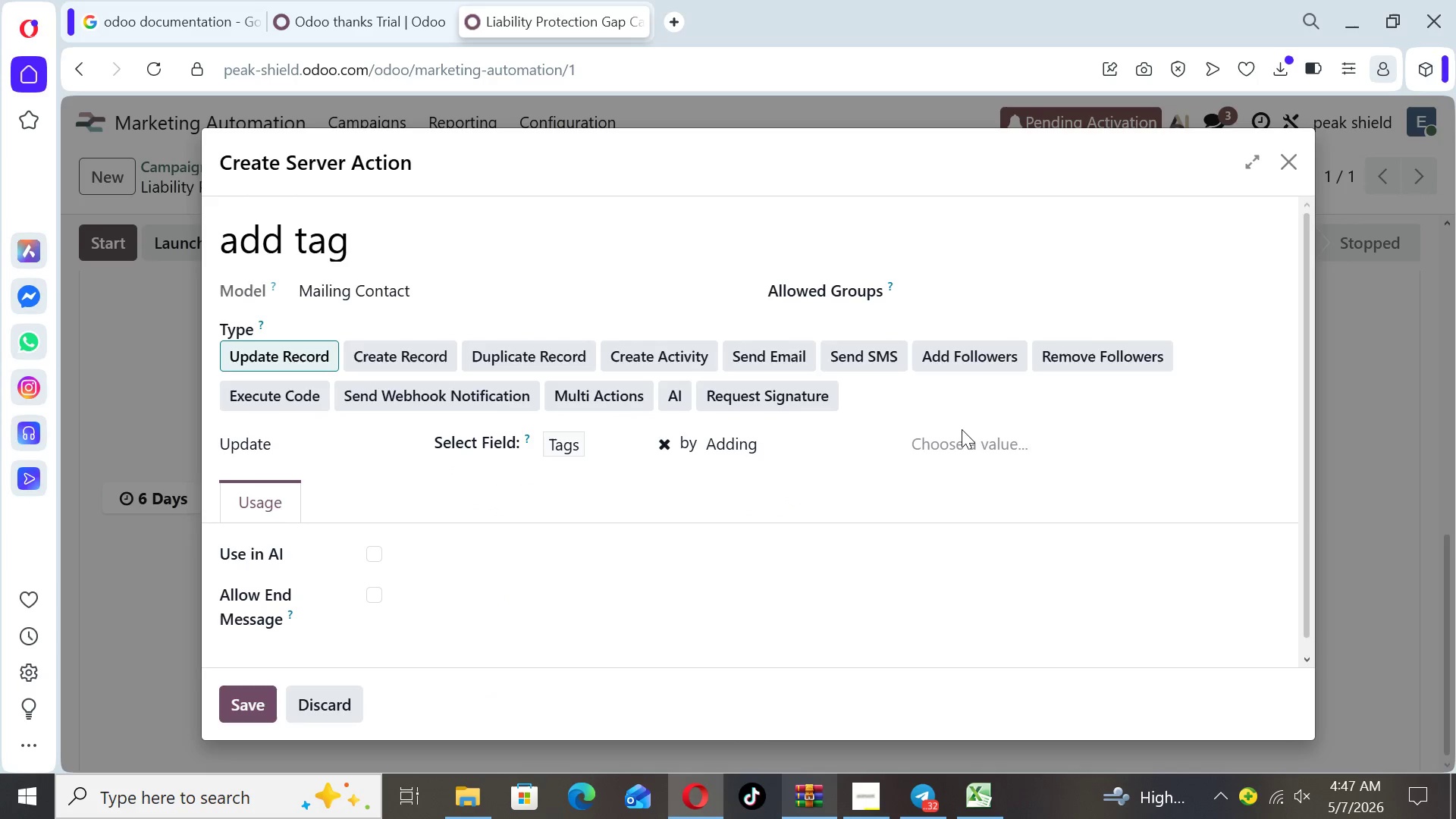 
left_click([964, 443])
 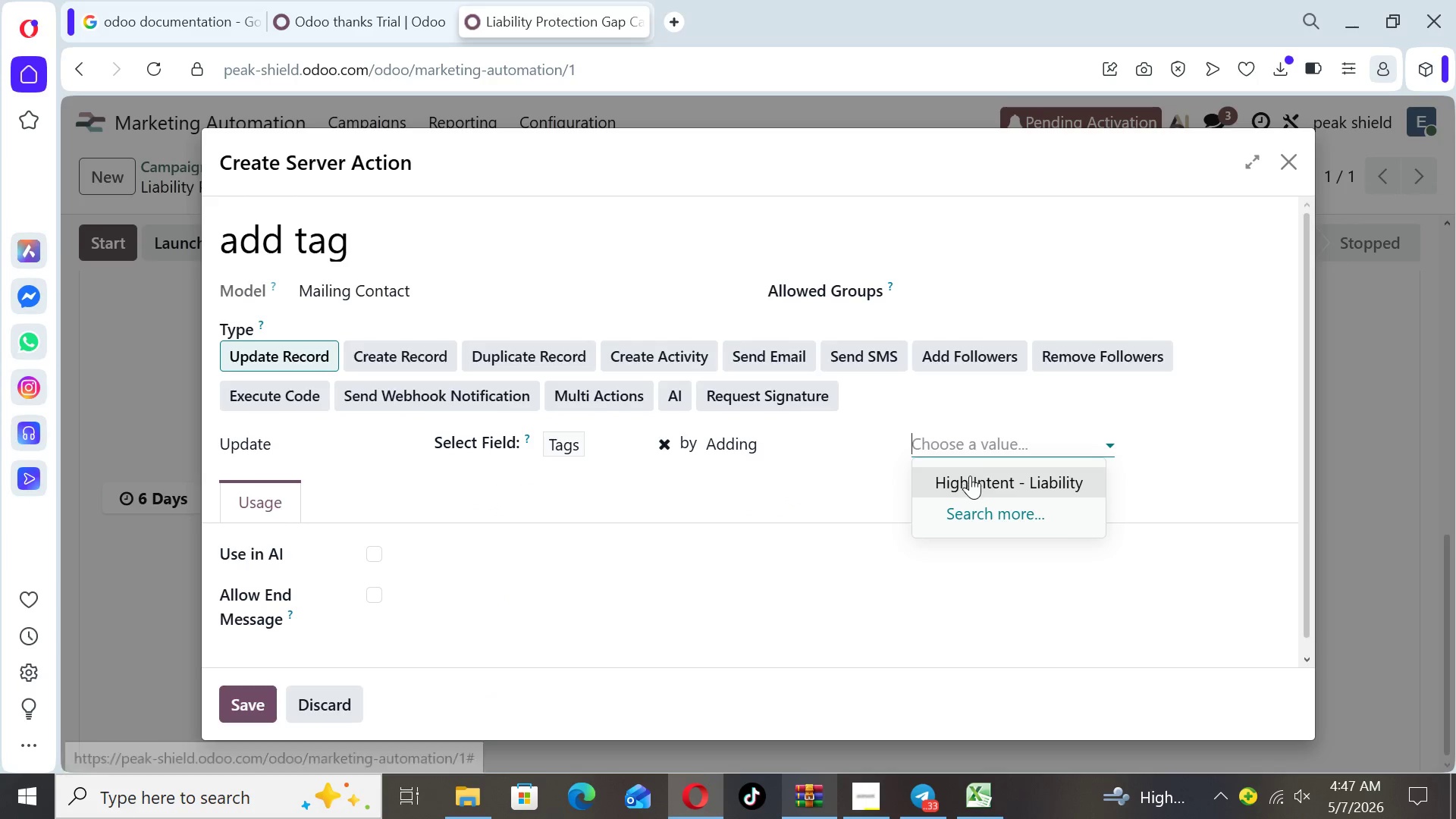 
left_click([970, 480])
 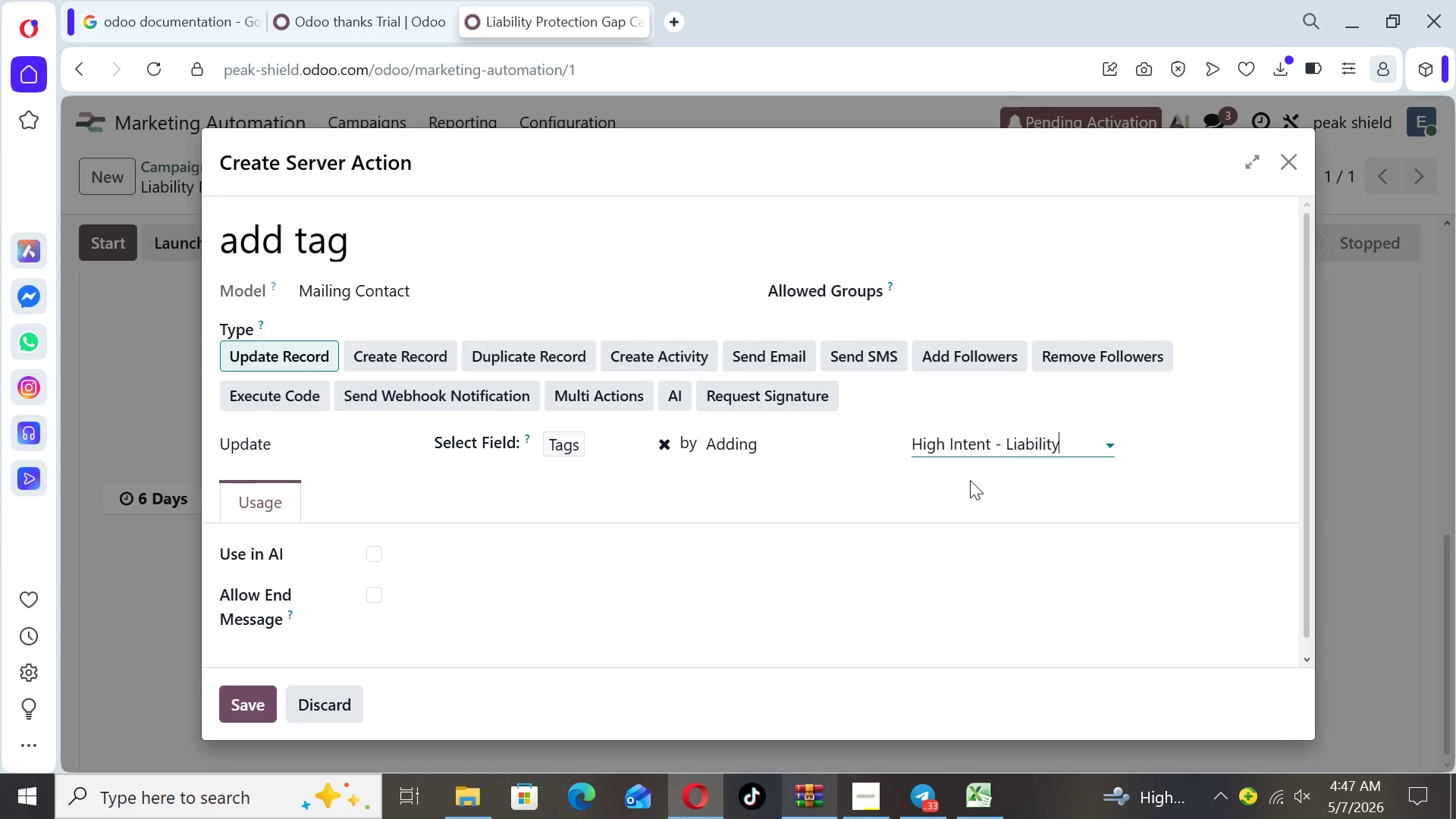 
wait(15.19)
 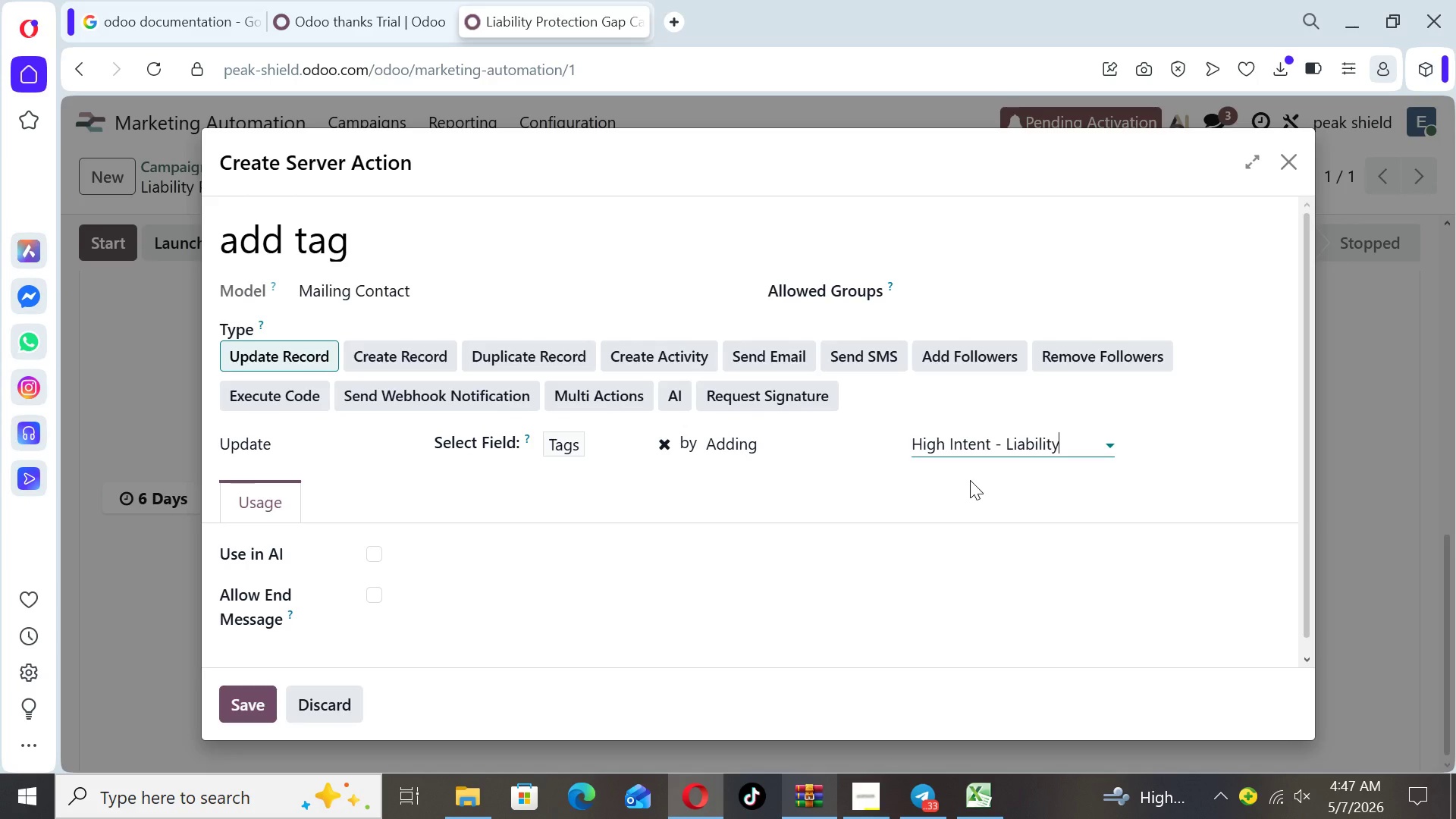 
left_click([258, 703])
 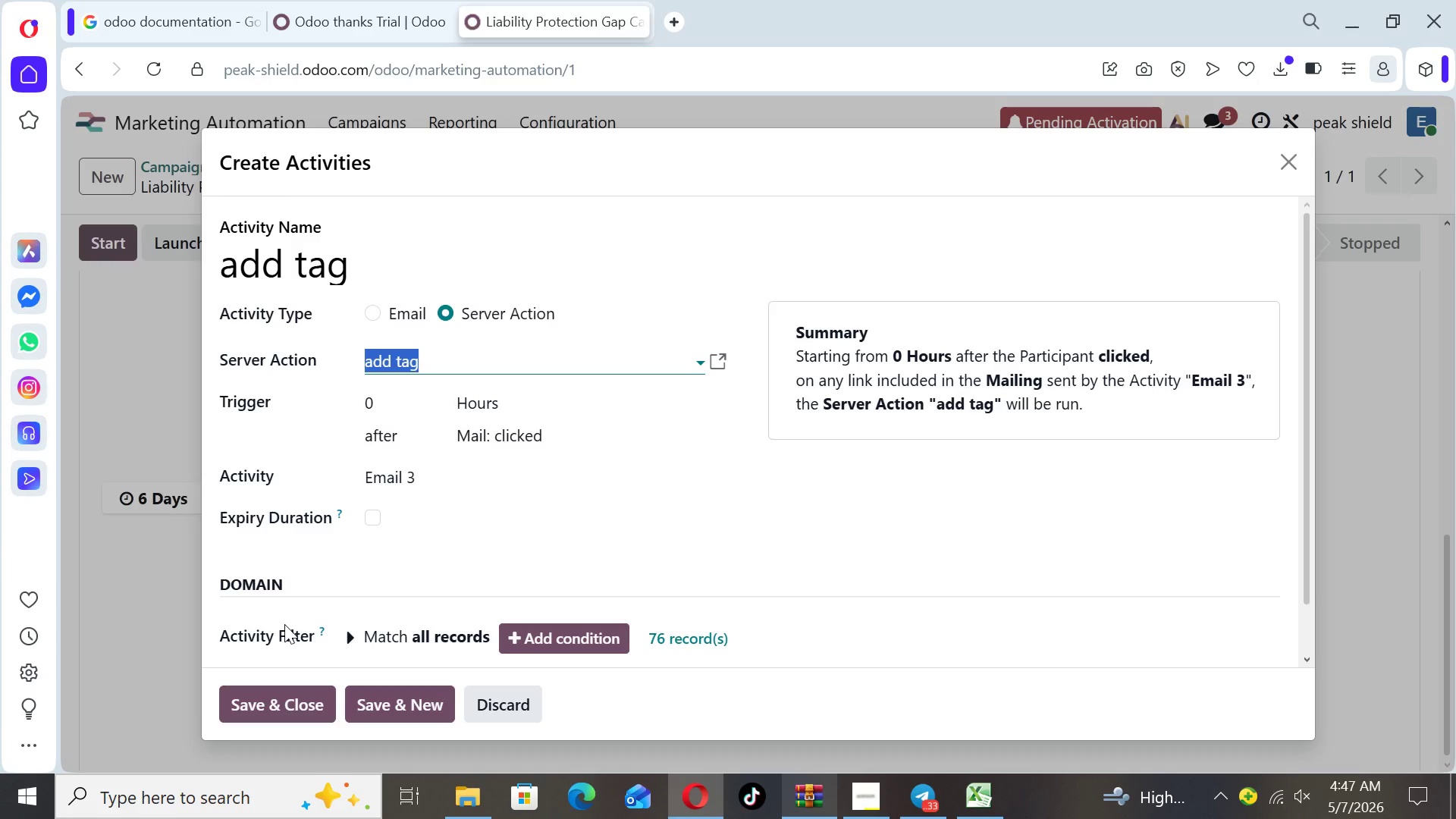 
wait(21.97)
 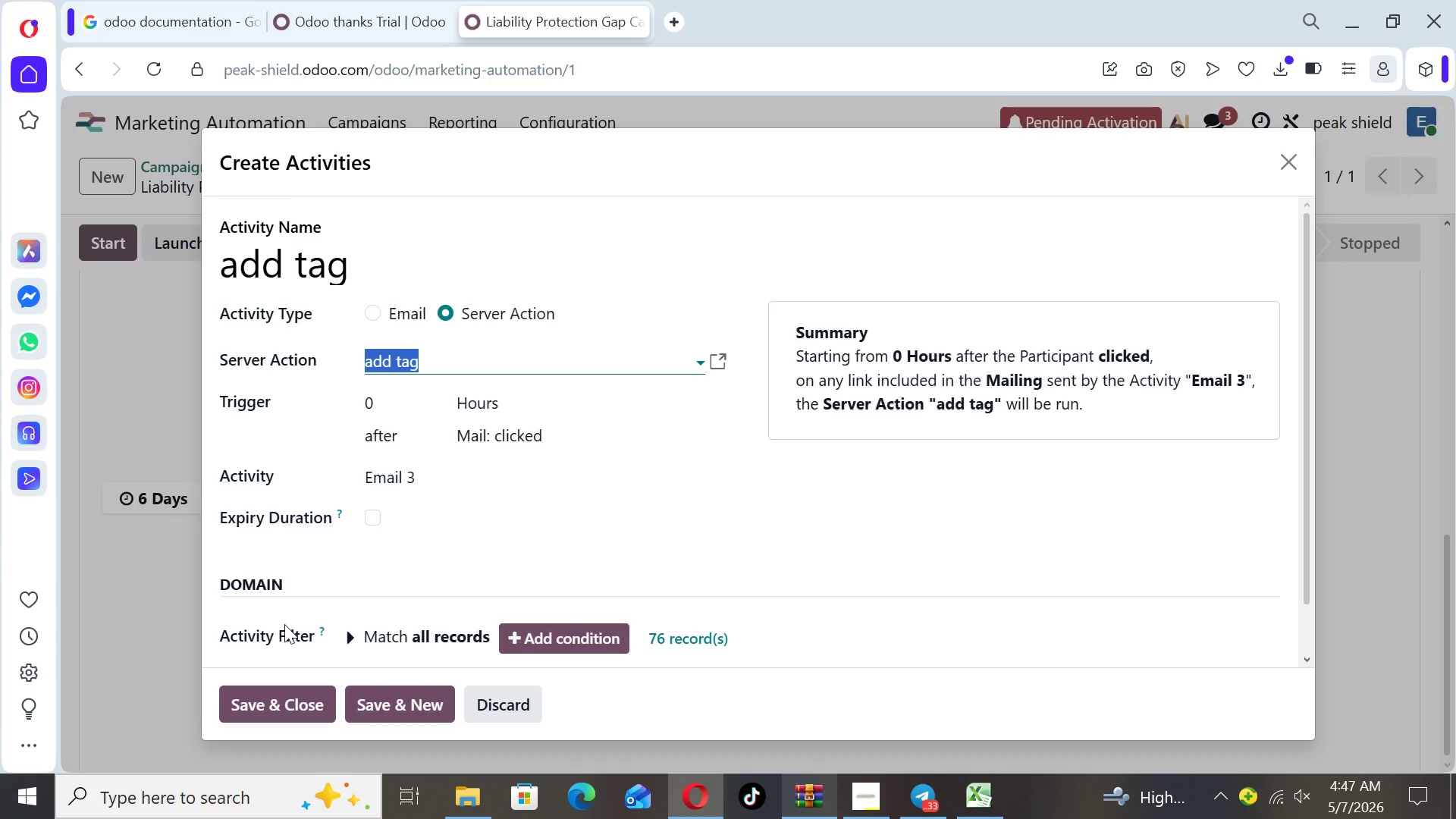 
left_click([251, 702])
 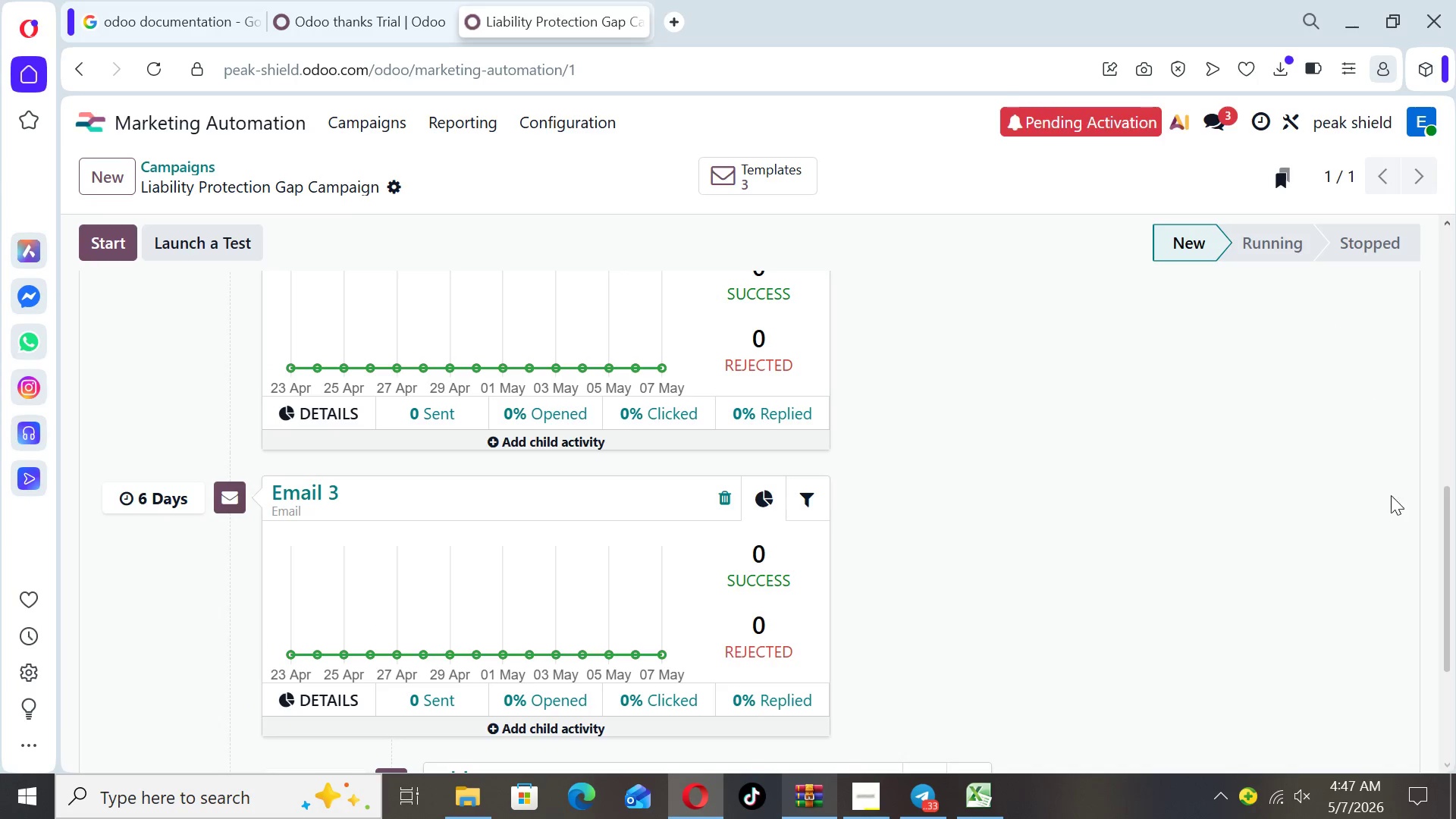 
left_click_drag(start_coordinate=[1453, 598], to_coordinate=[1455, 778])
 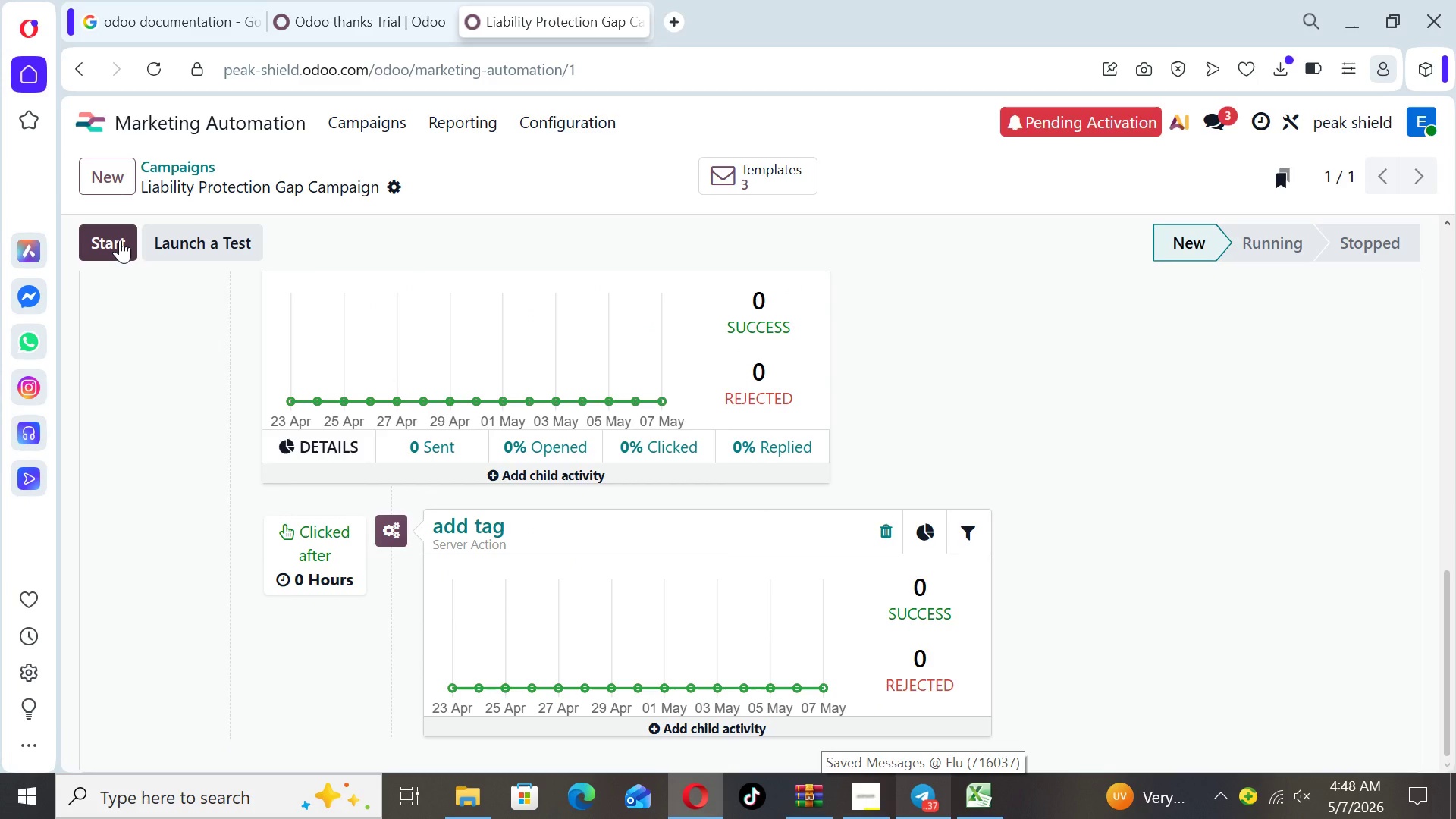 
wait(5.02)
 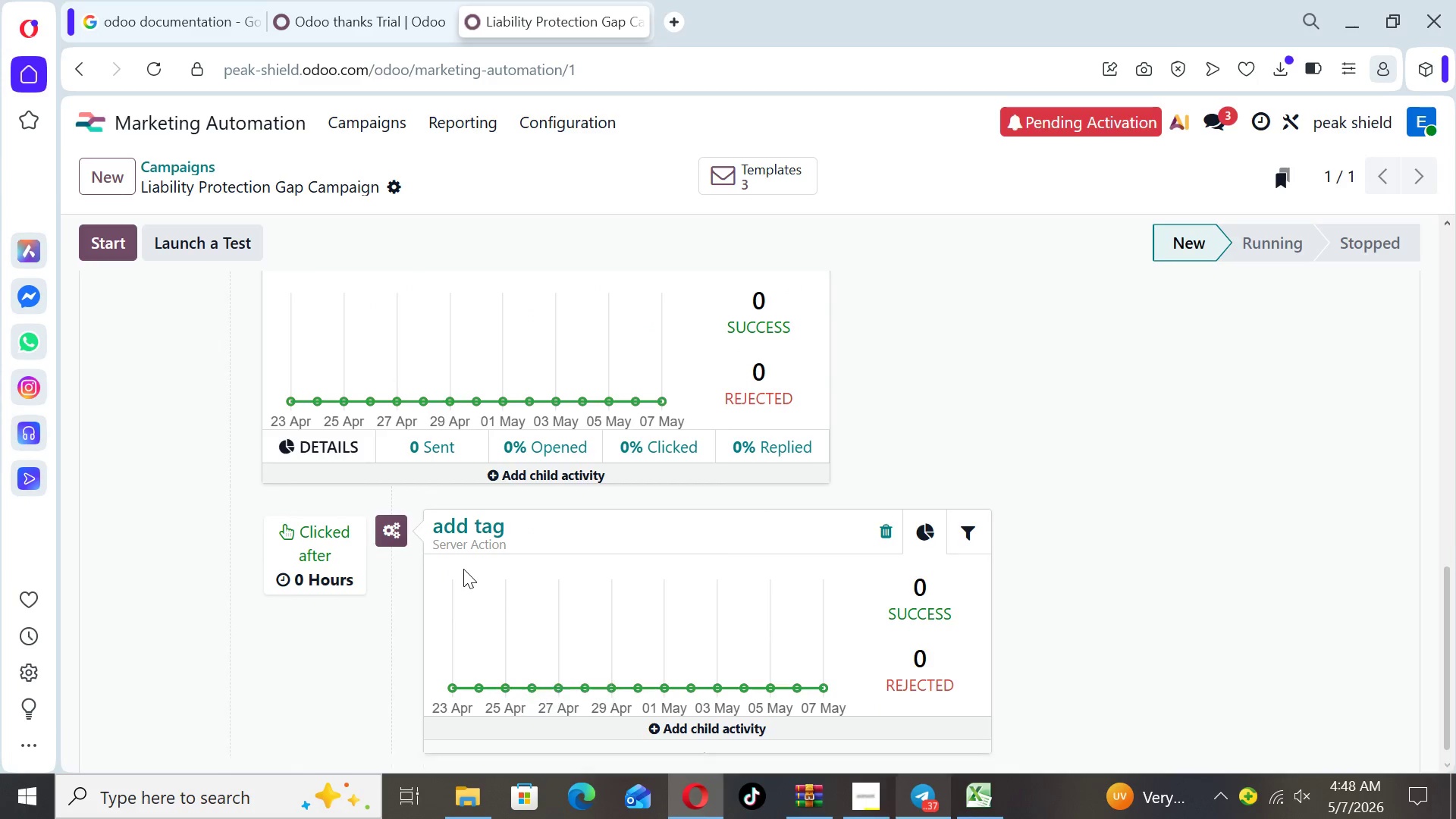 
left_click([120, 240])
 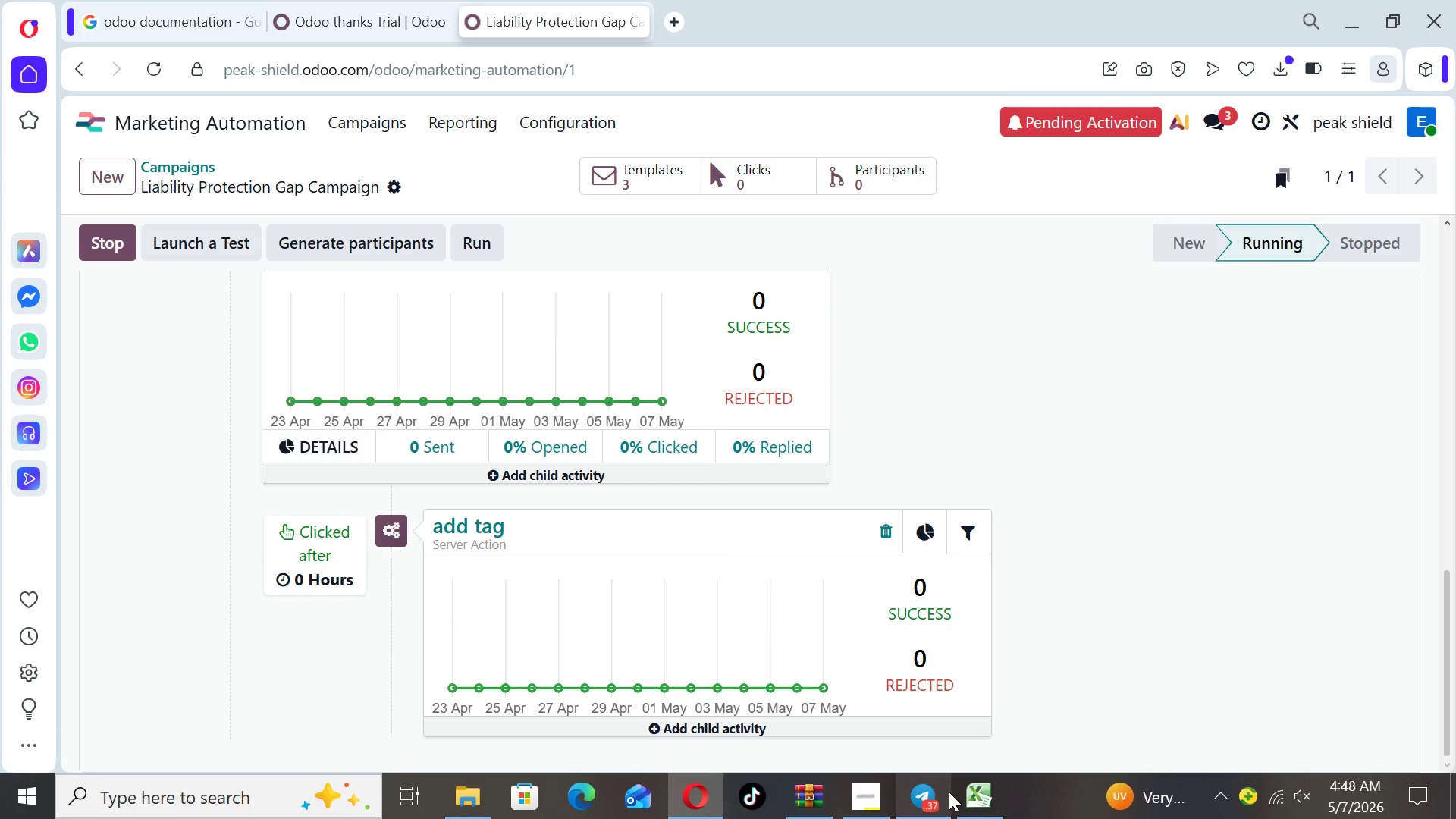 
left_click([864, 796])